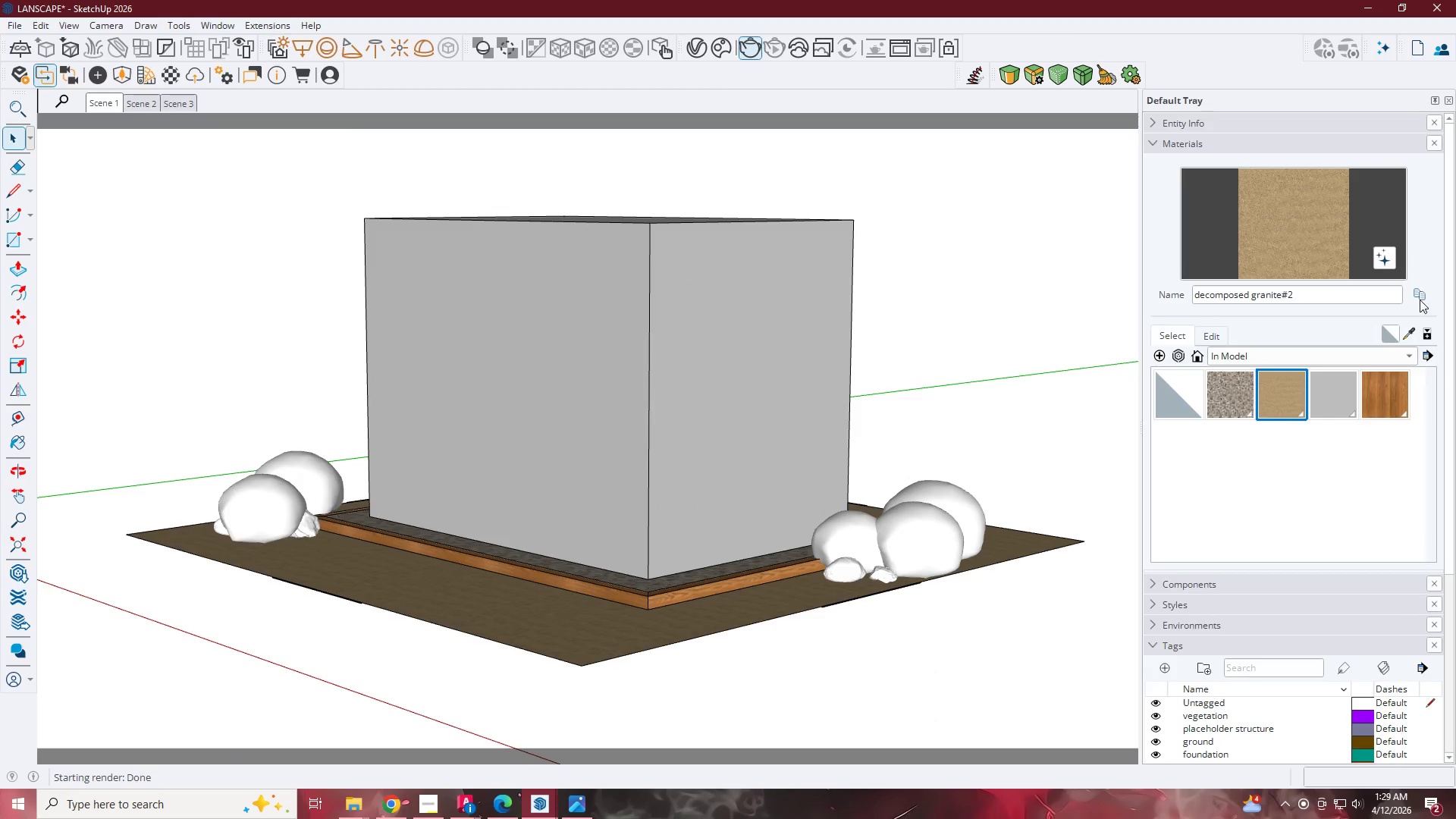 
left_click([1407, 328])
 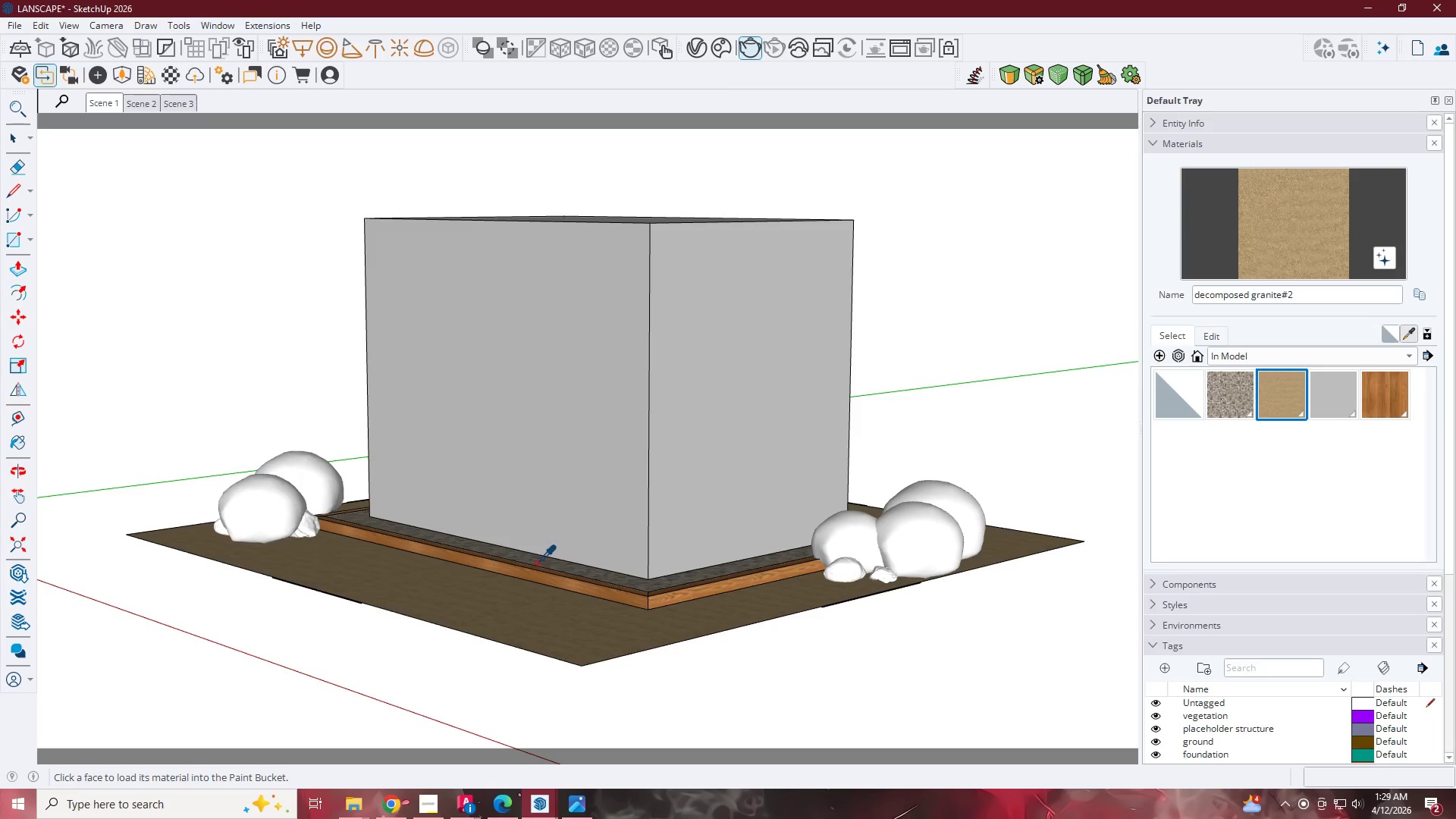 
left_click([544, 562])
 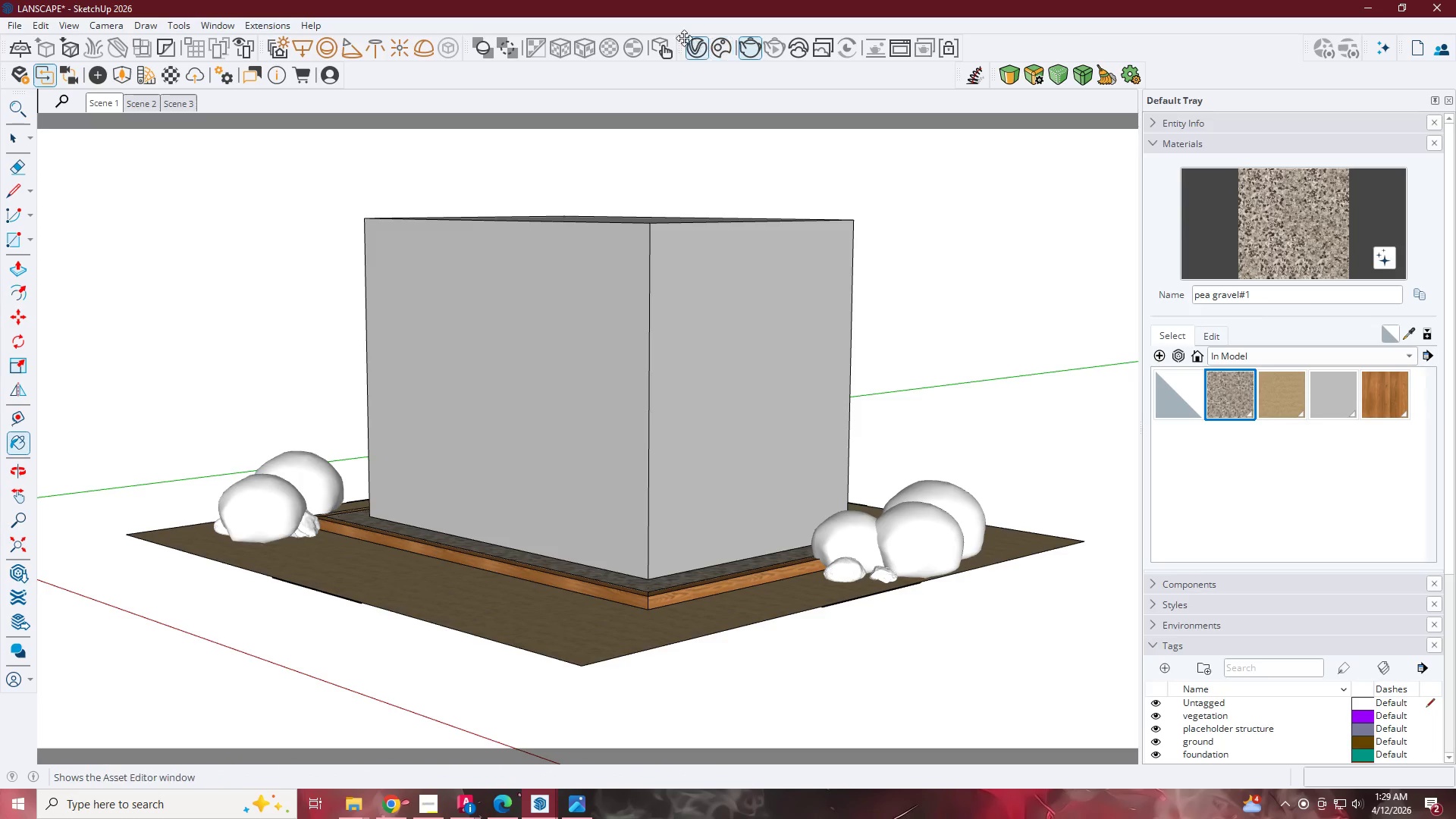 
left_click([695, 46])
 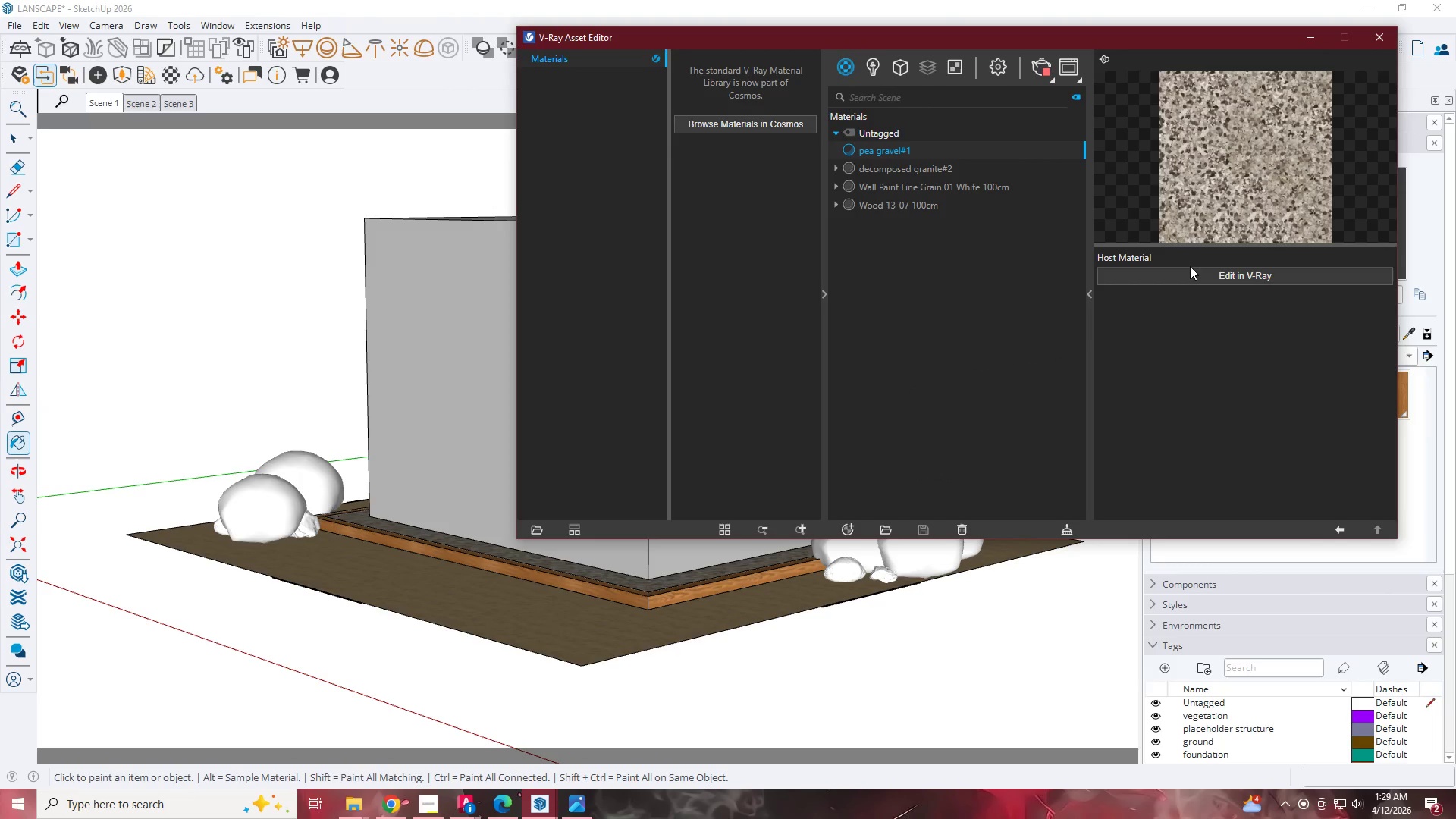 
double_click([1192, 271])
 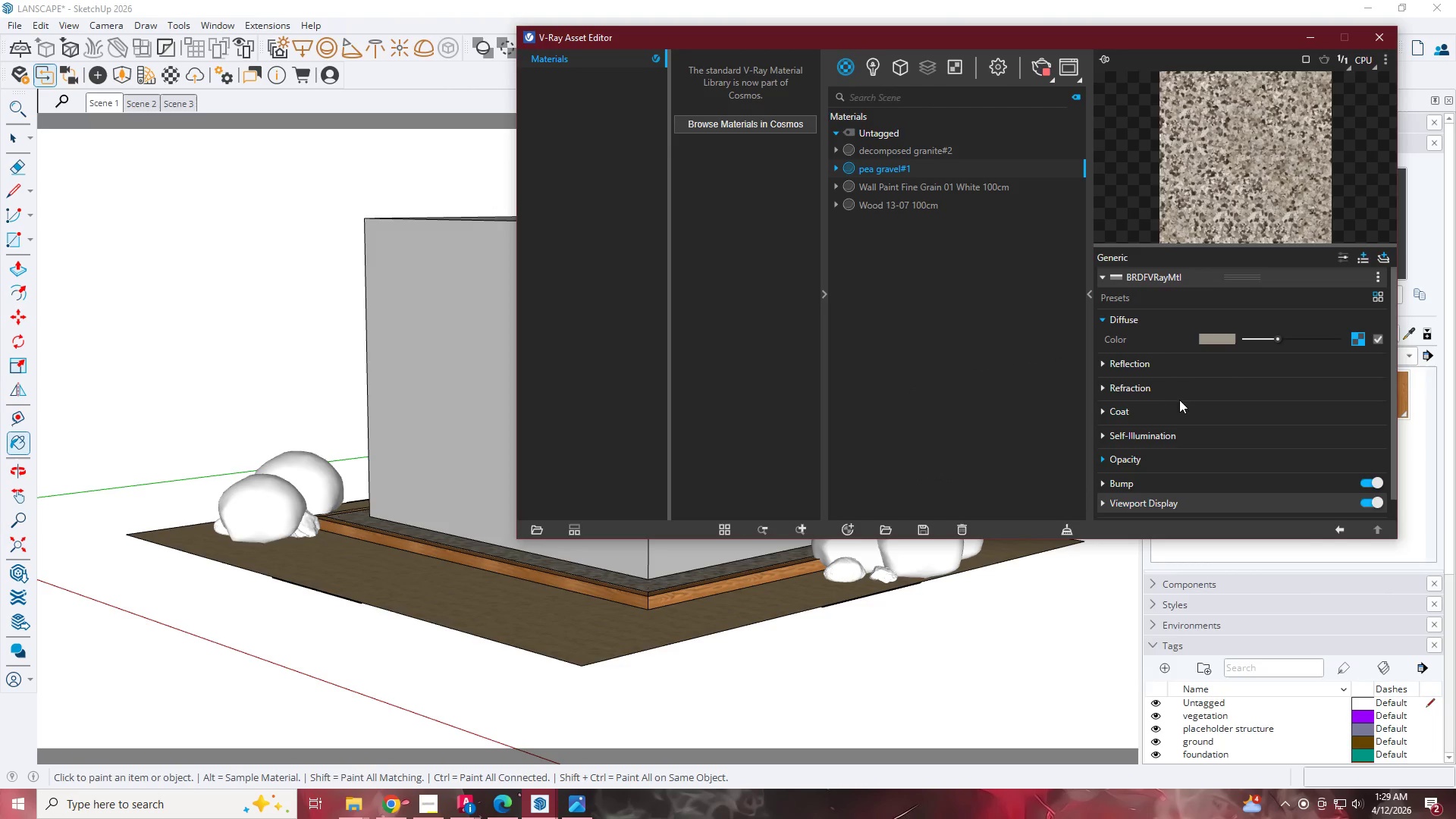 
scroll: coordinate [1175, 420], scroll_direction: down, amount: 2.0
 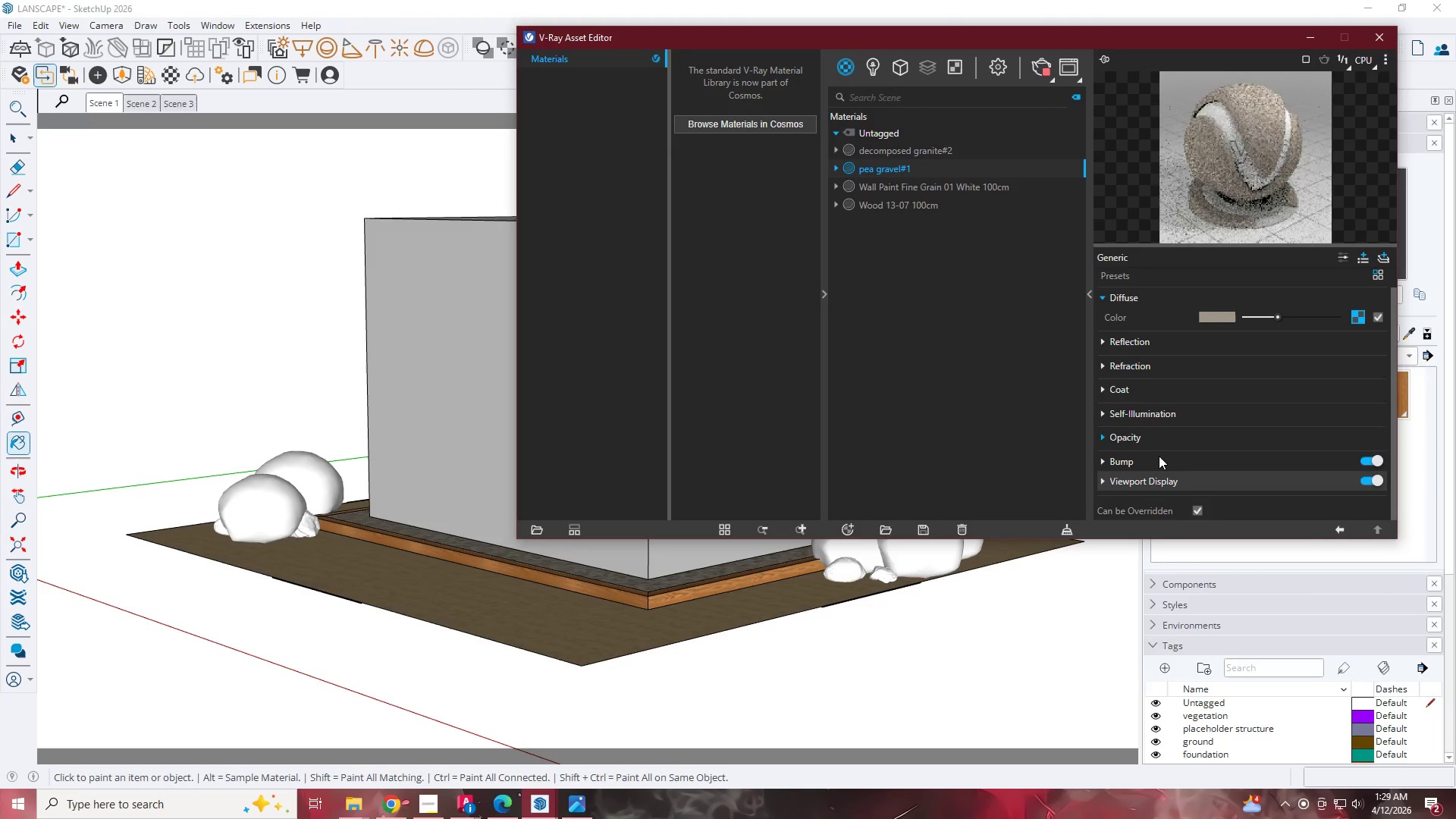 
left_click([1159, 459])
 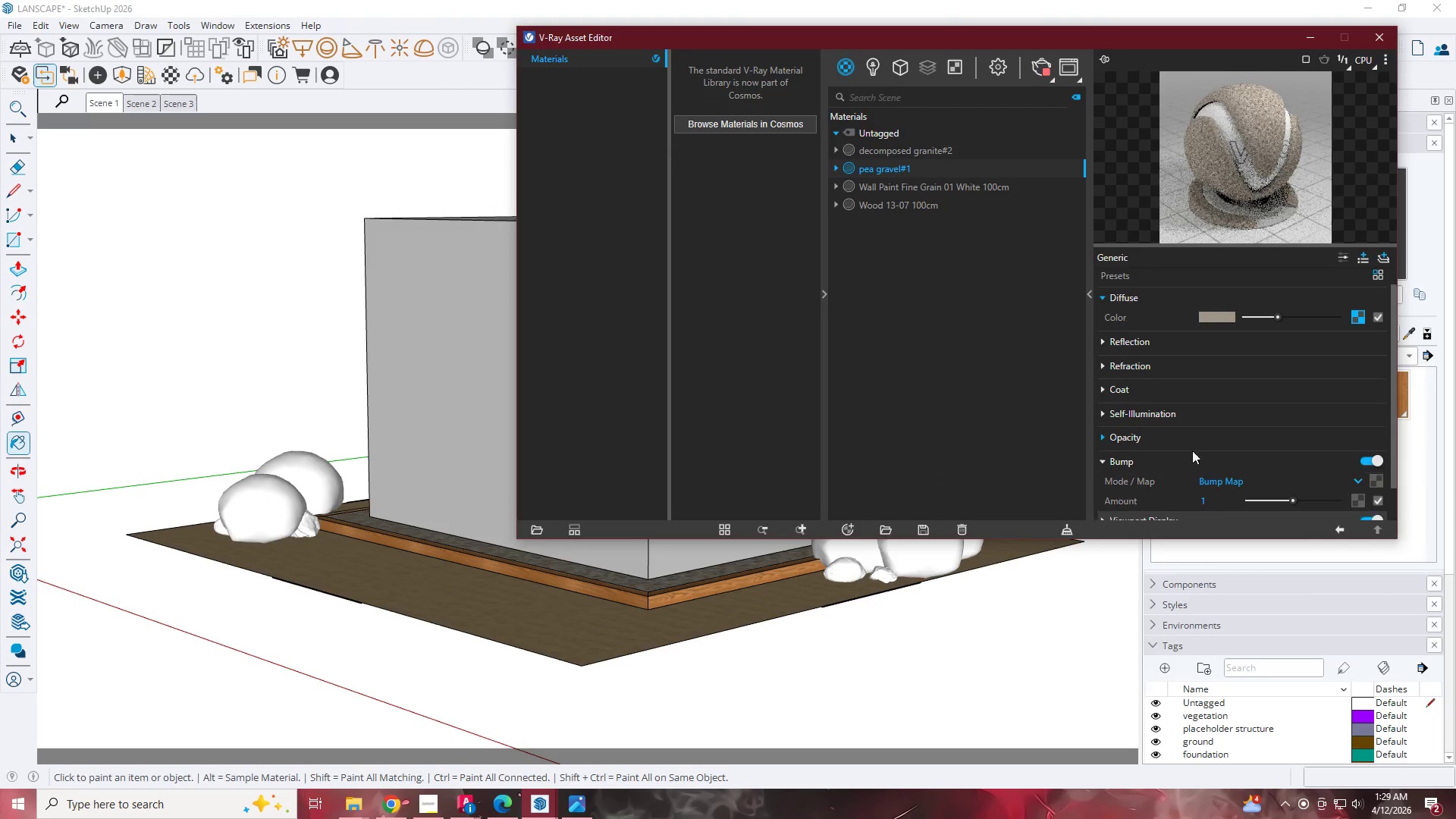 
left_click([1223, 443])
 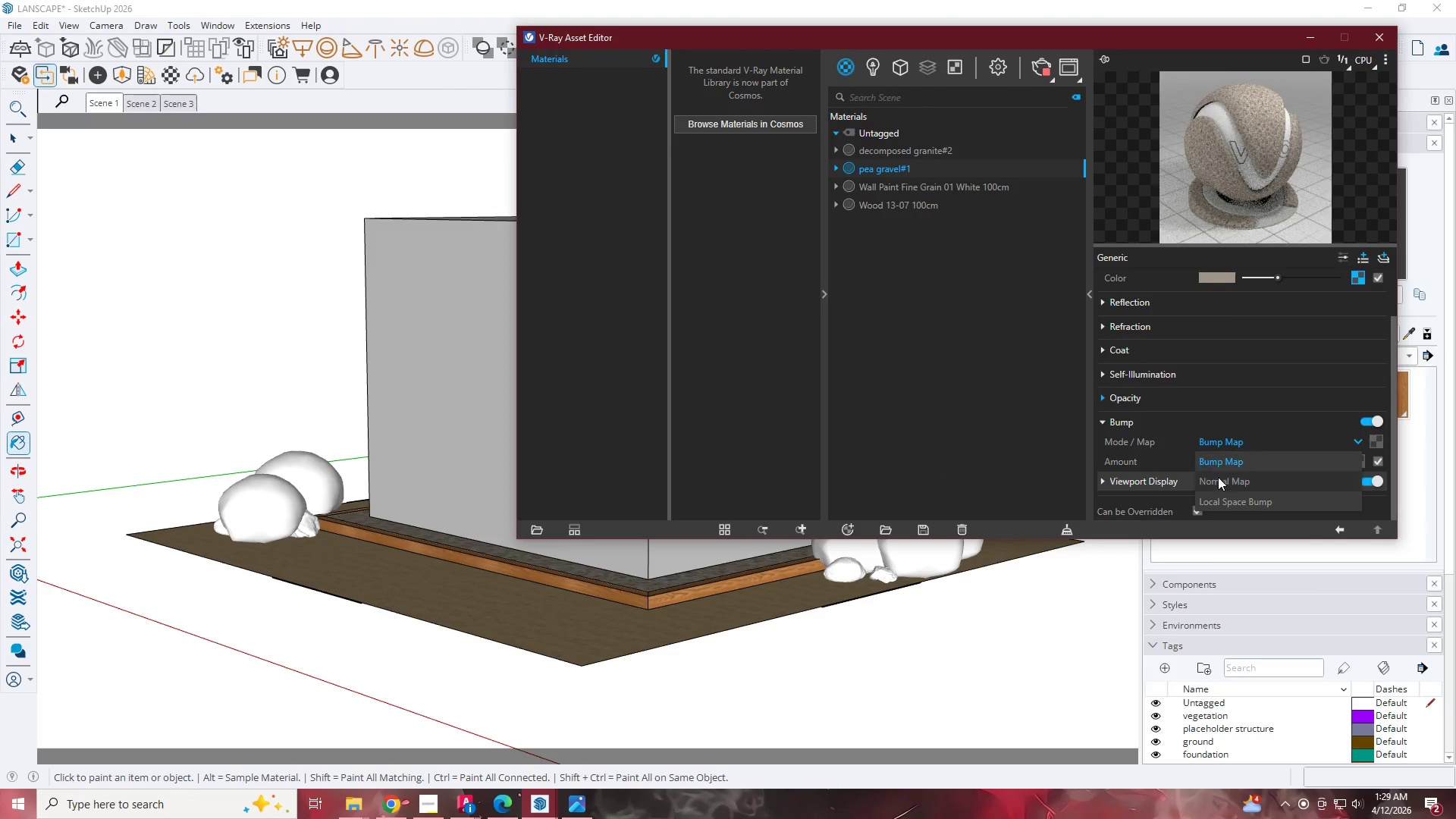 
scroll: coordinate [1213, 441], scroll_direction: down, amount: 1.0
 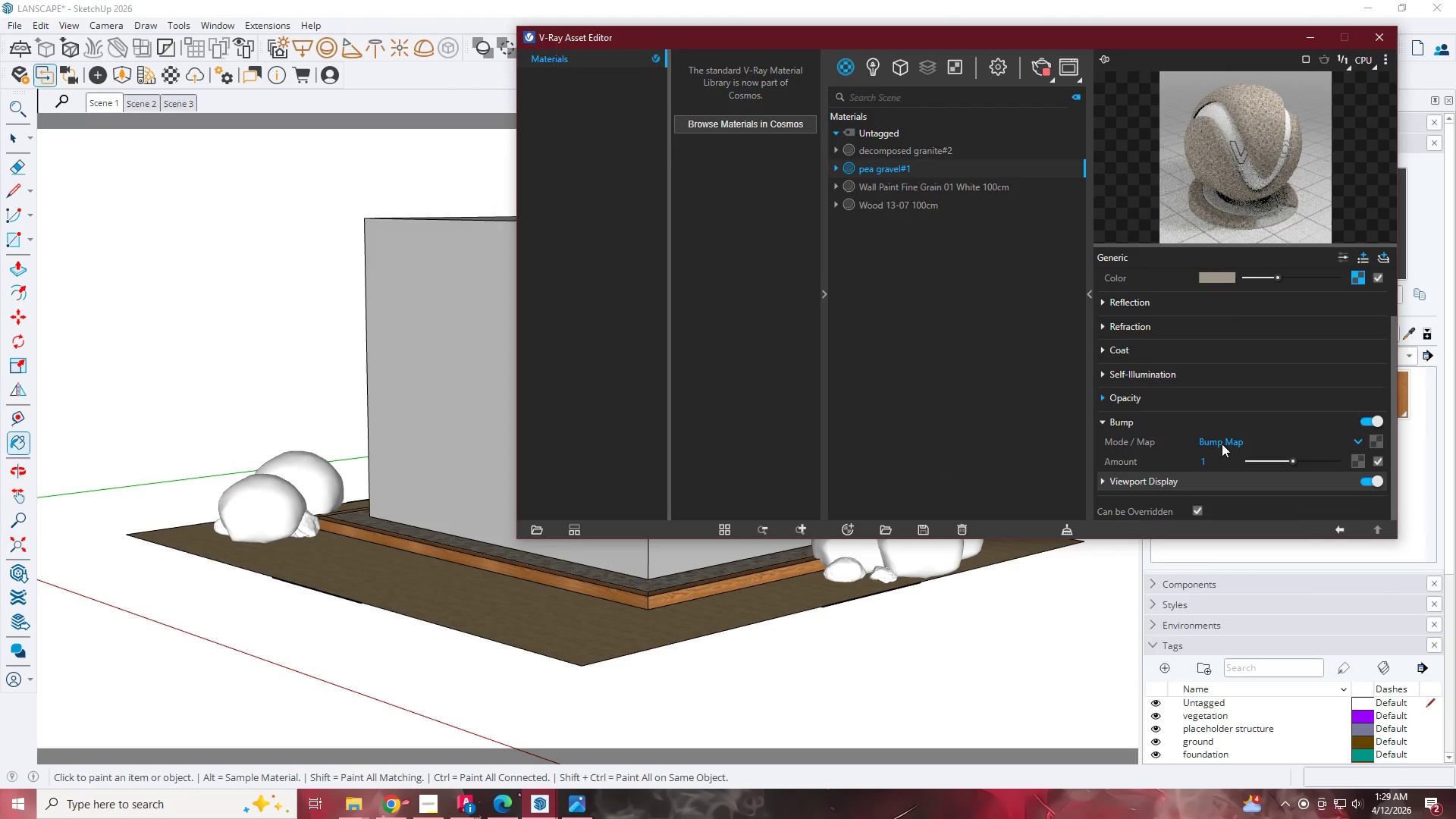 
left_click([1218, 480])
 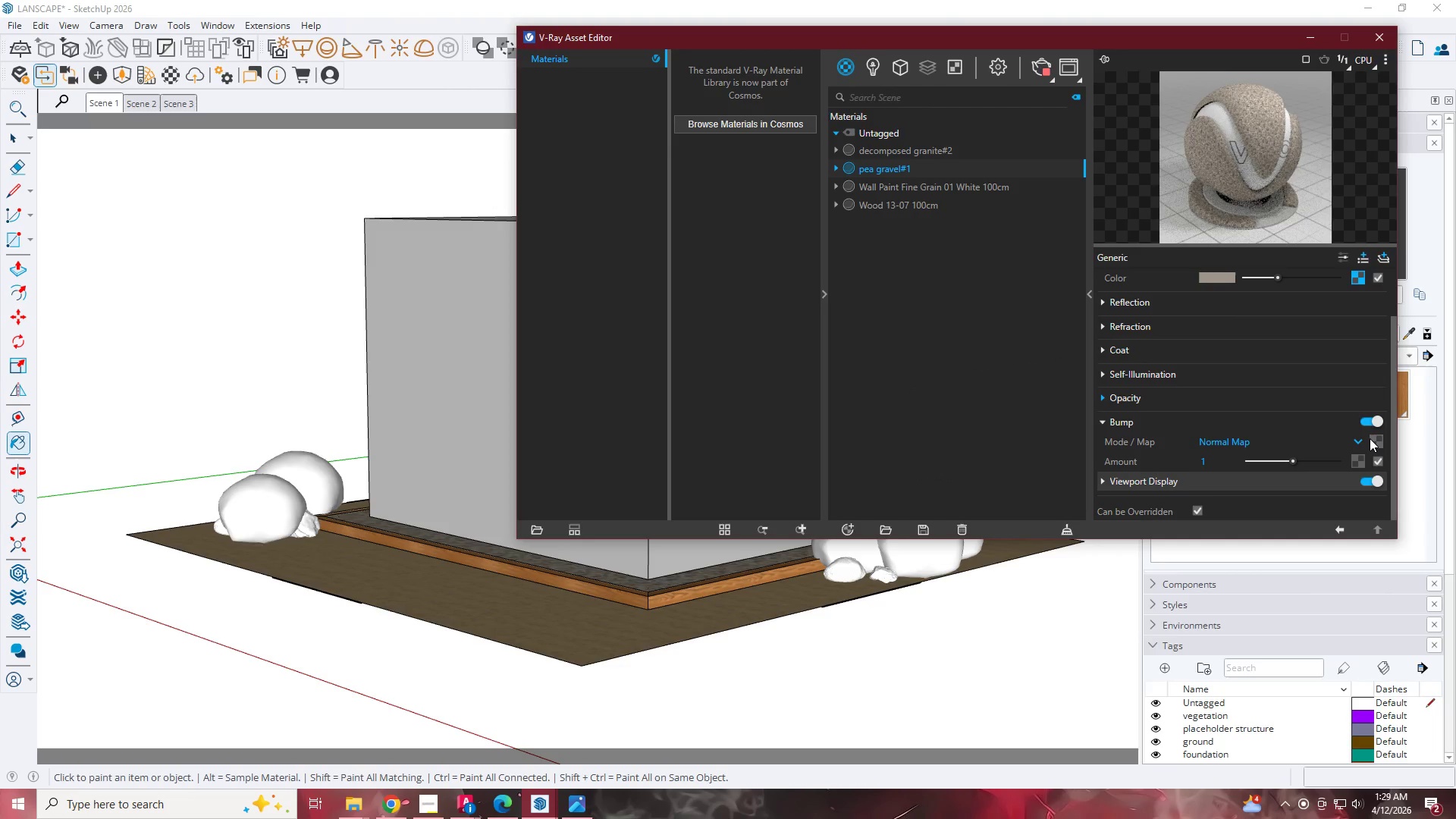 
left_click([1370, 439])
 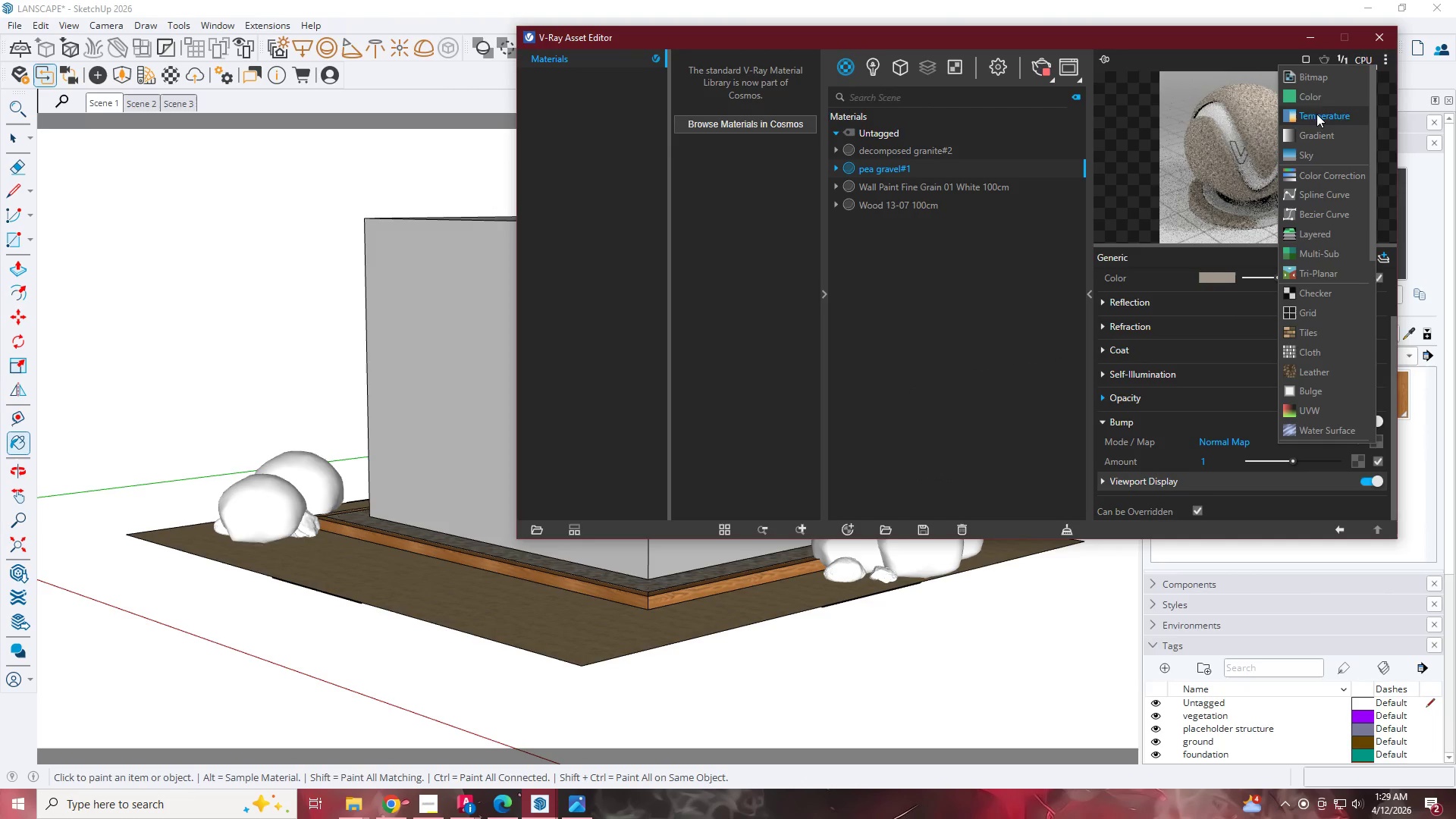 
left_click([1328, 77])
 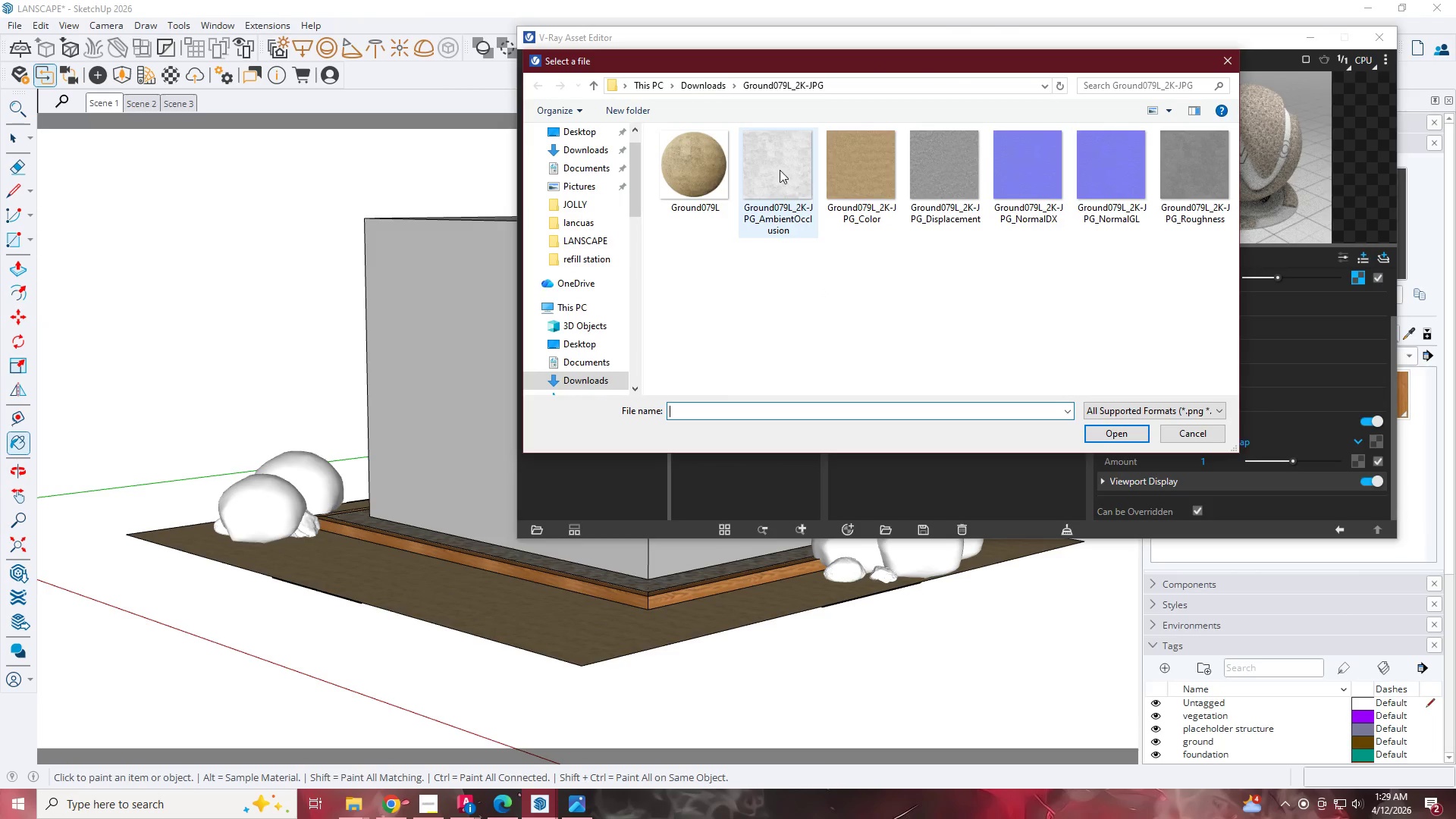 
left_click([590, 83])
 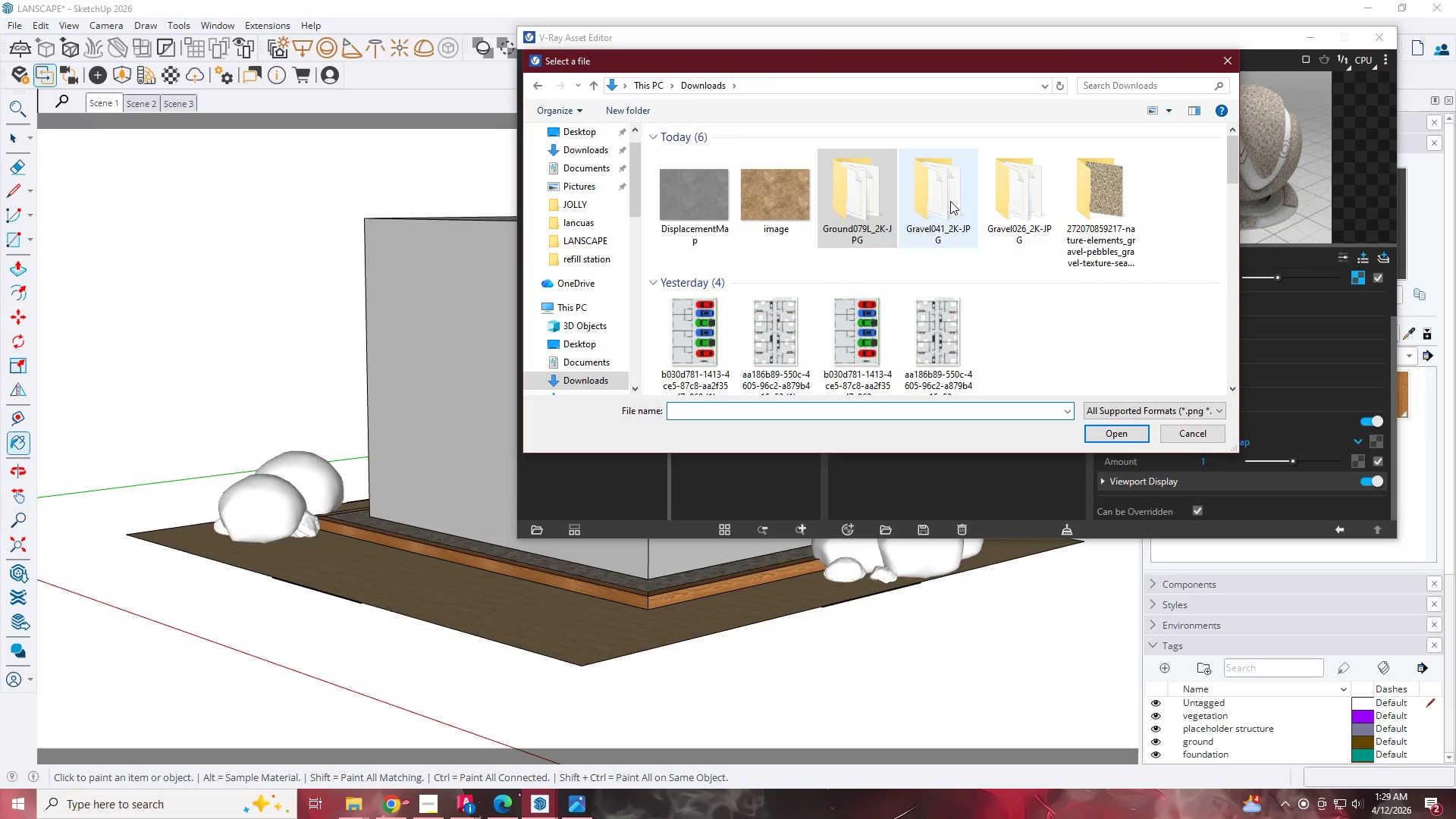 
double_click([950, 201])
 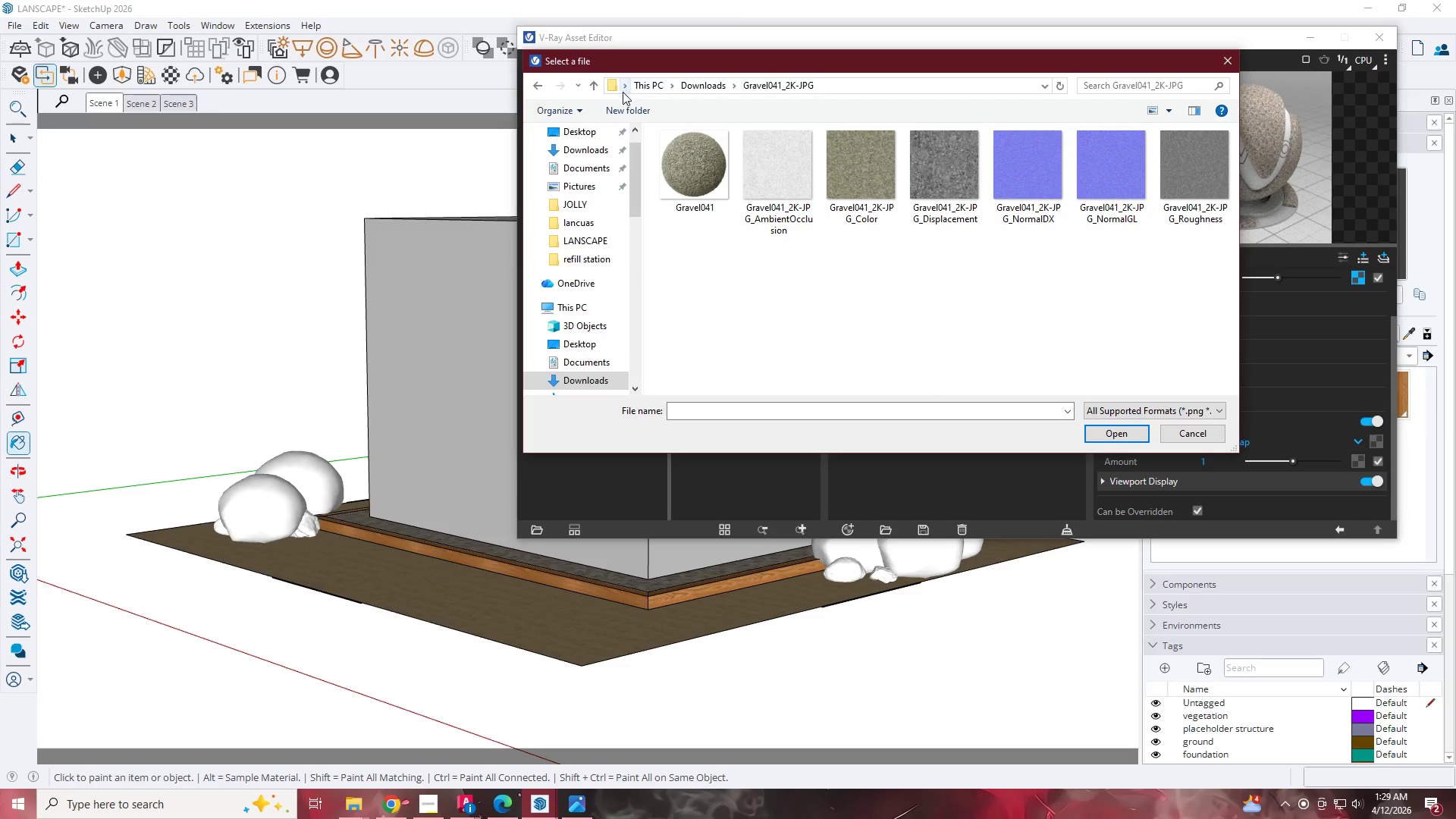 
left_click([597, 86])
 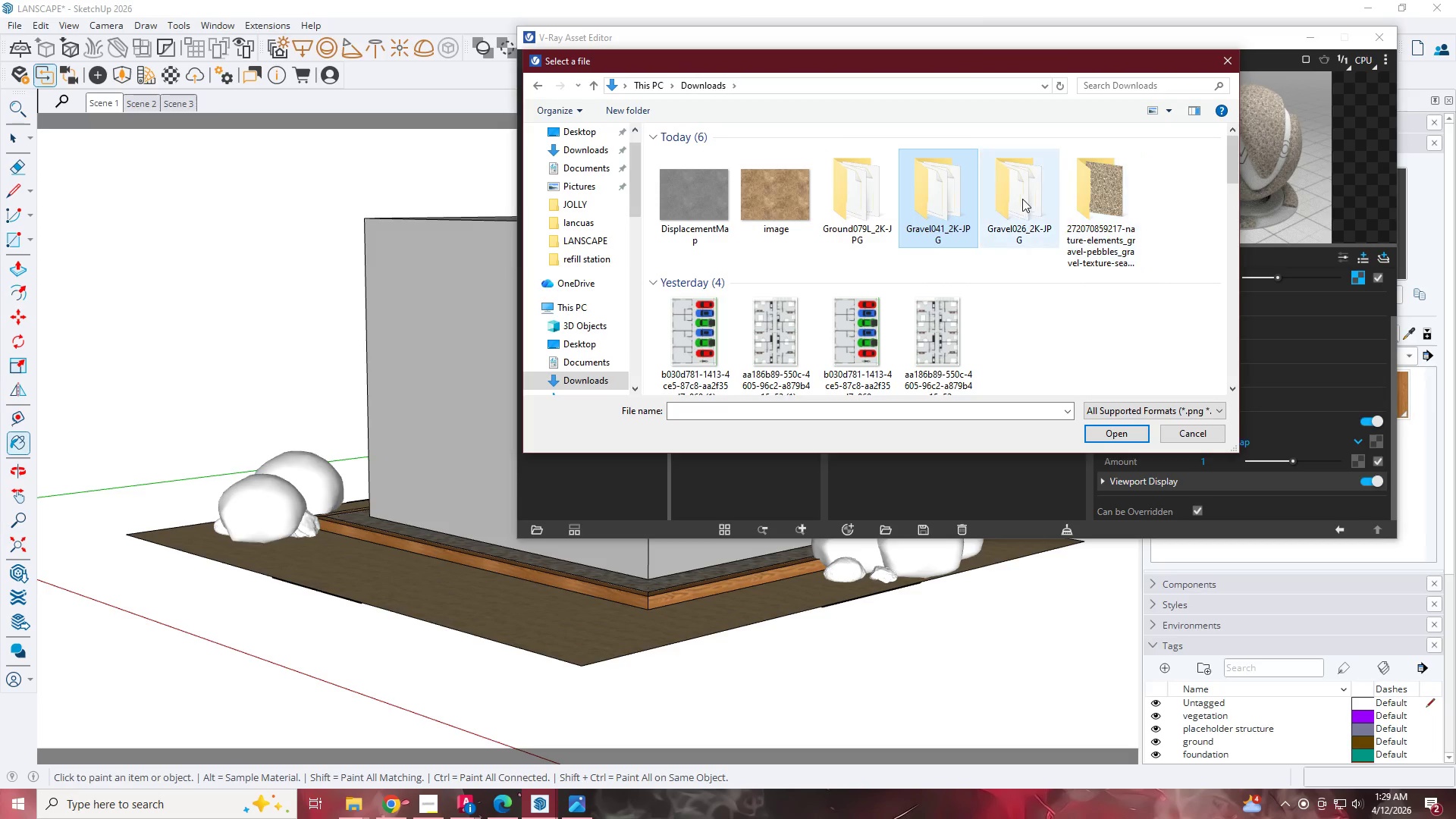 
double_click([1022, 198])
 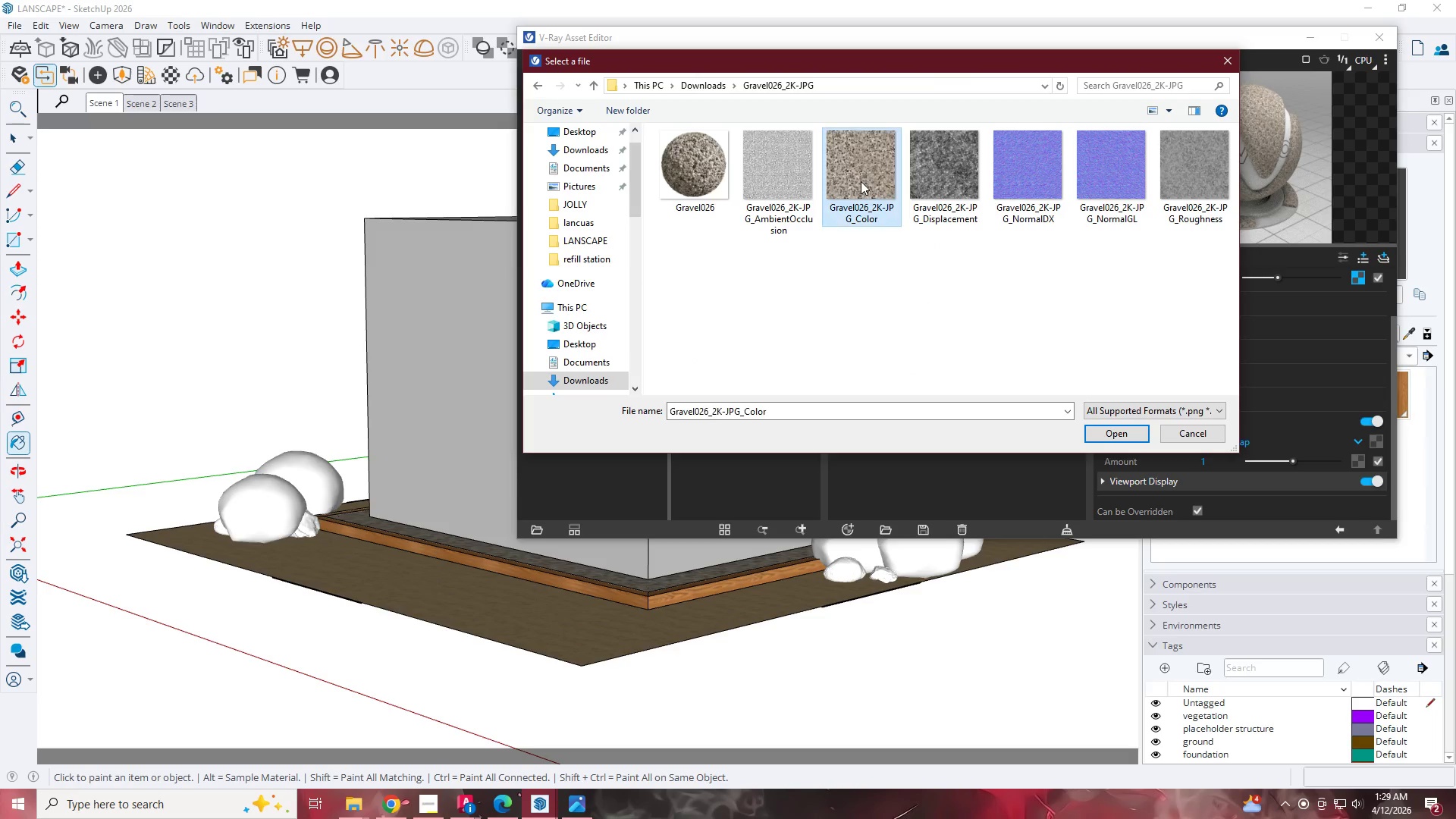 
double_click([941, 181])
 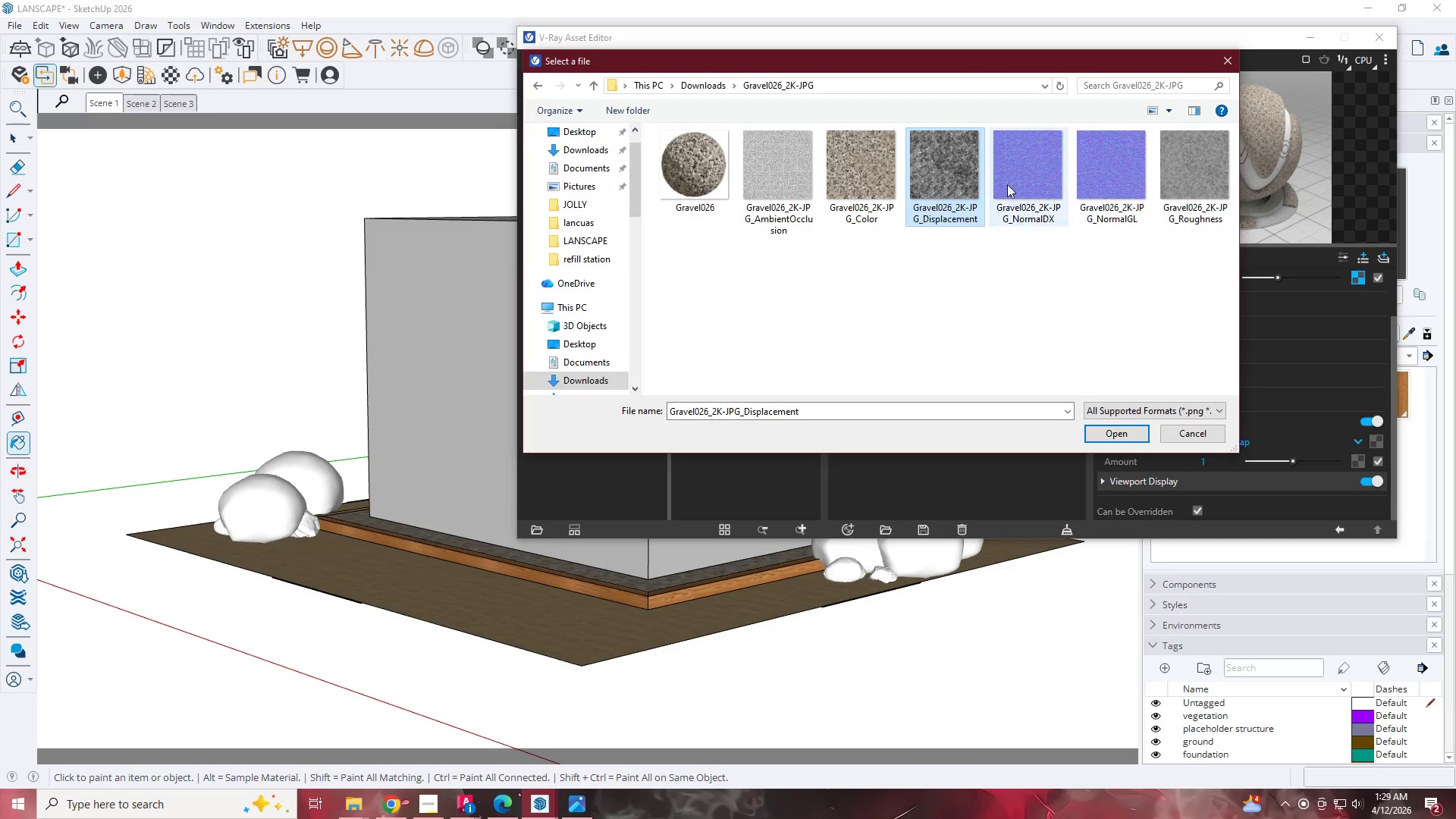 
triple_click([1020, 184])
 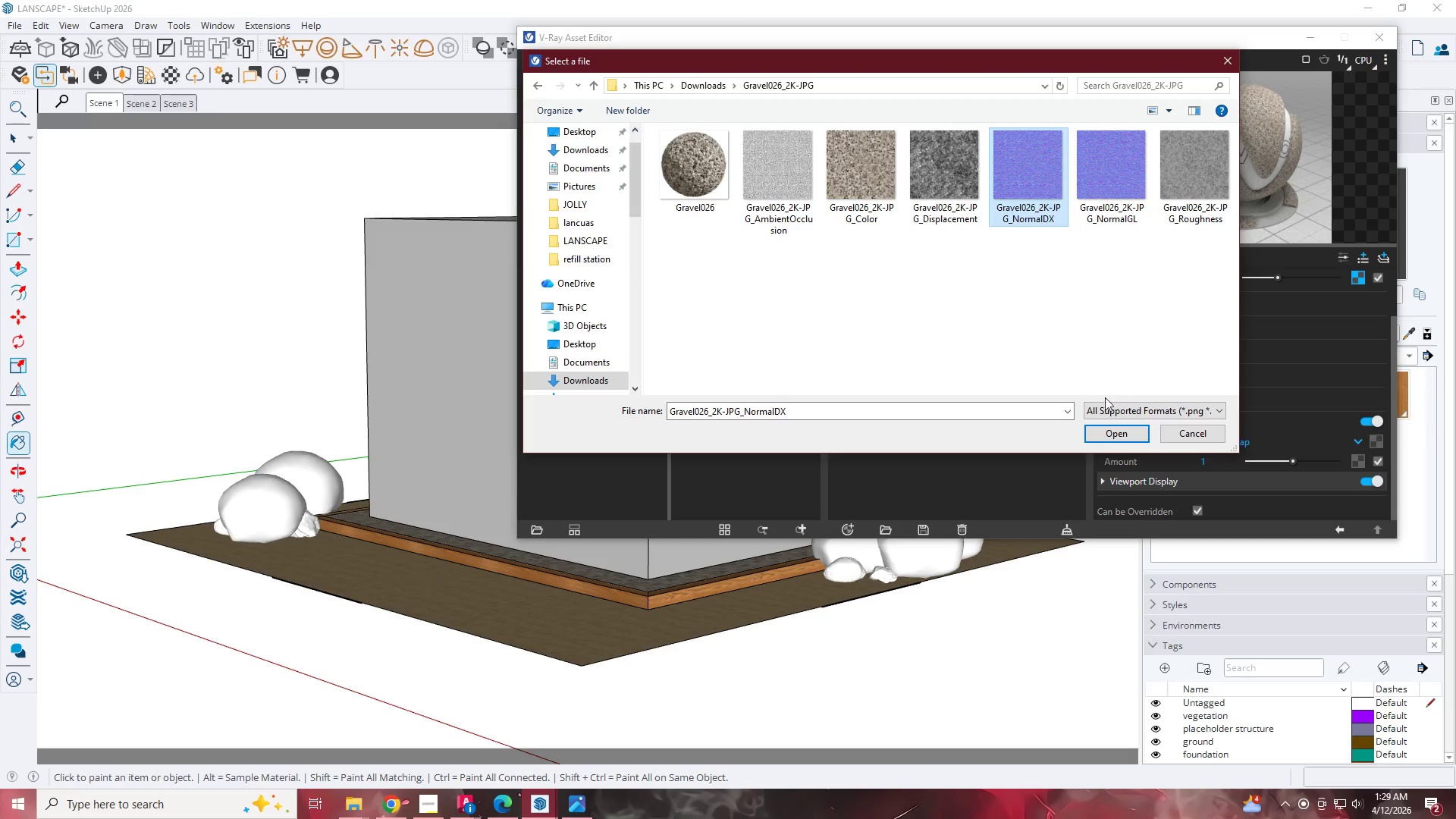 
left_click([1104, 427])
 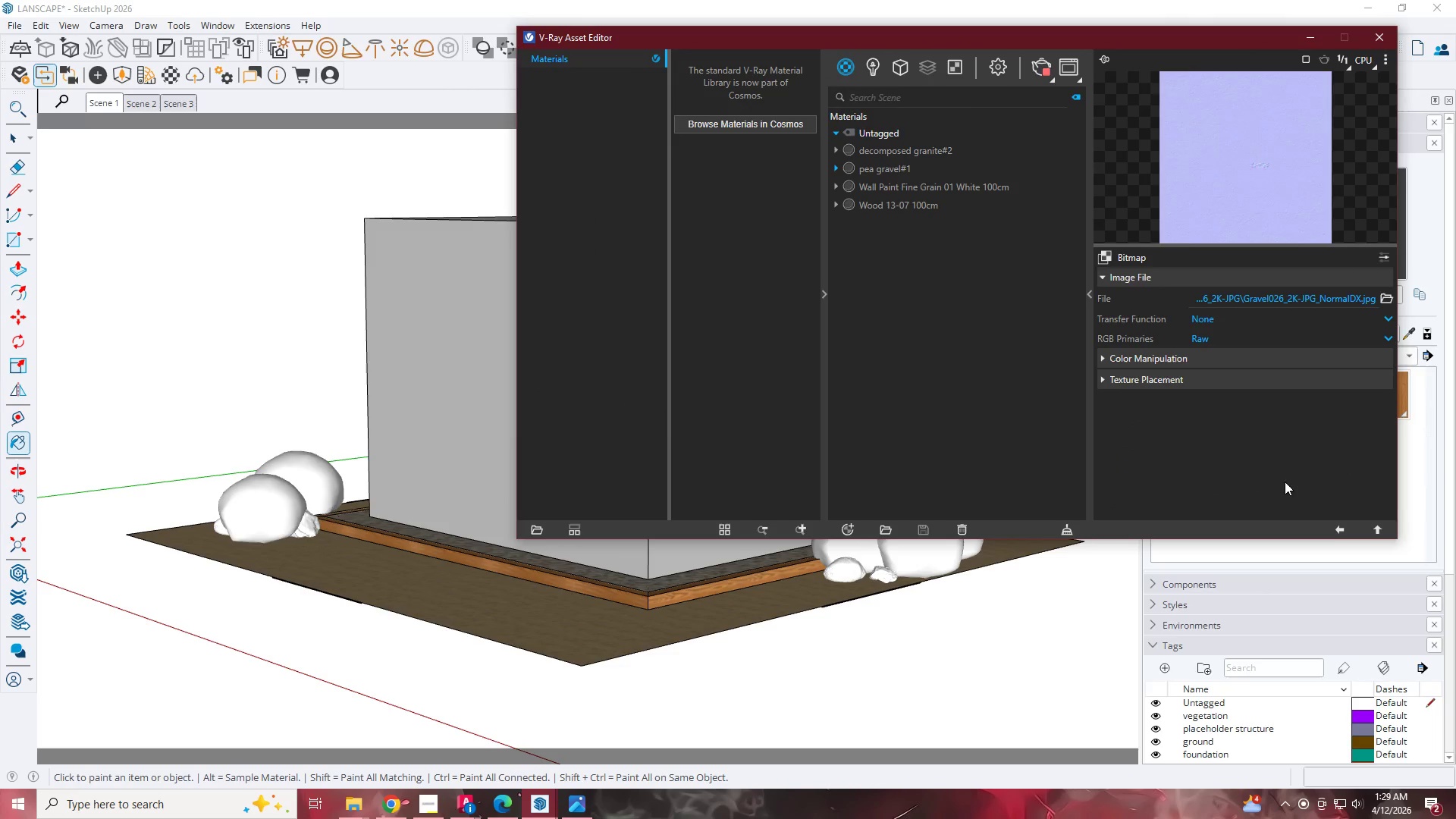 
left_click([1331, 532])
 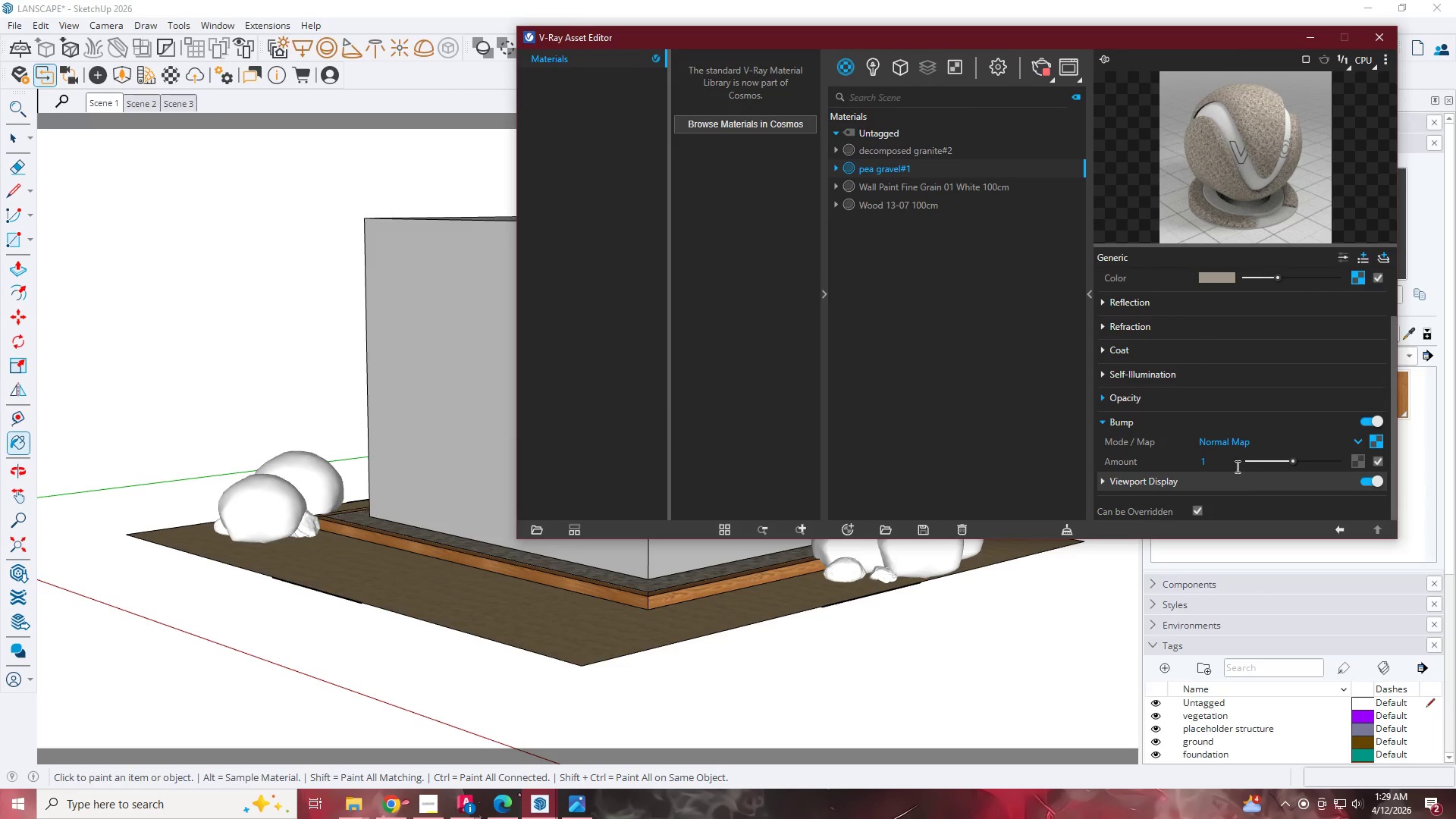 
left_click_drag(start_coordinate=[1227, 461], to_coordinate=[1055, 461])
 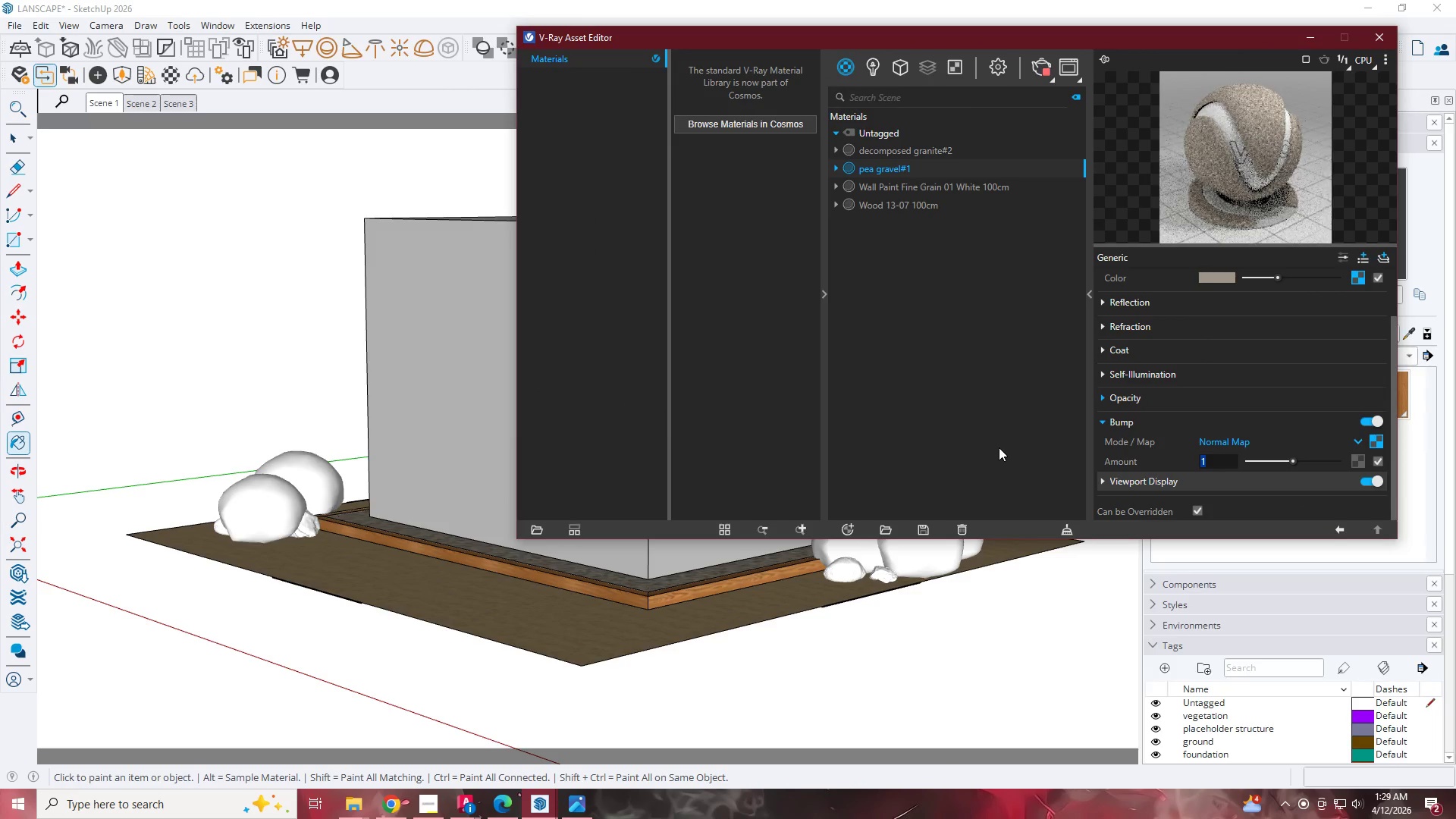 
key(NumpadDecimal)
 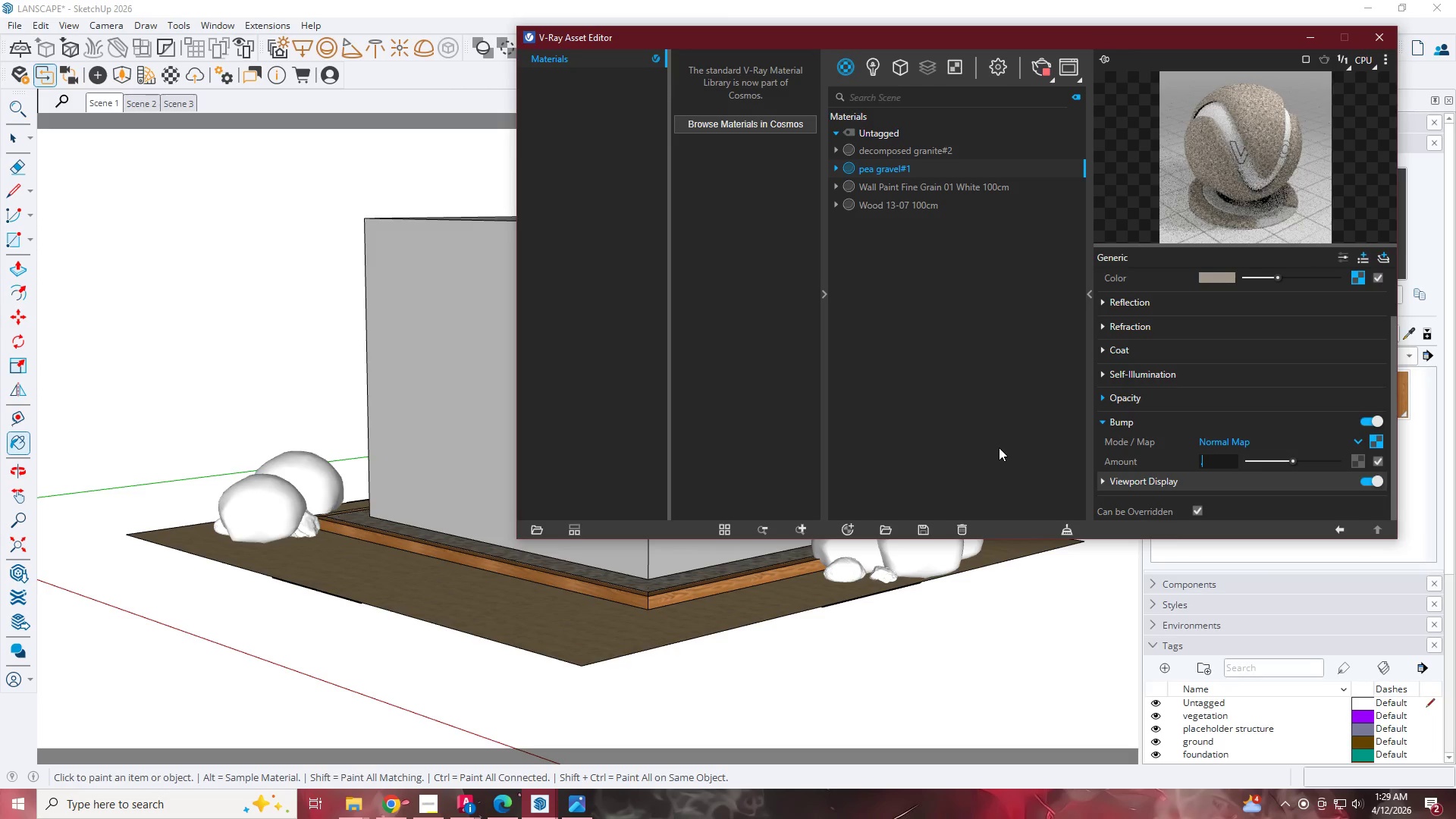 
key(Numpad5)
 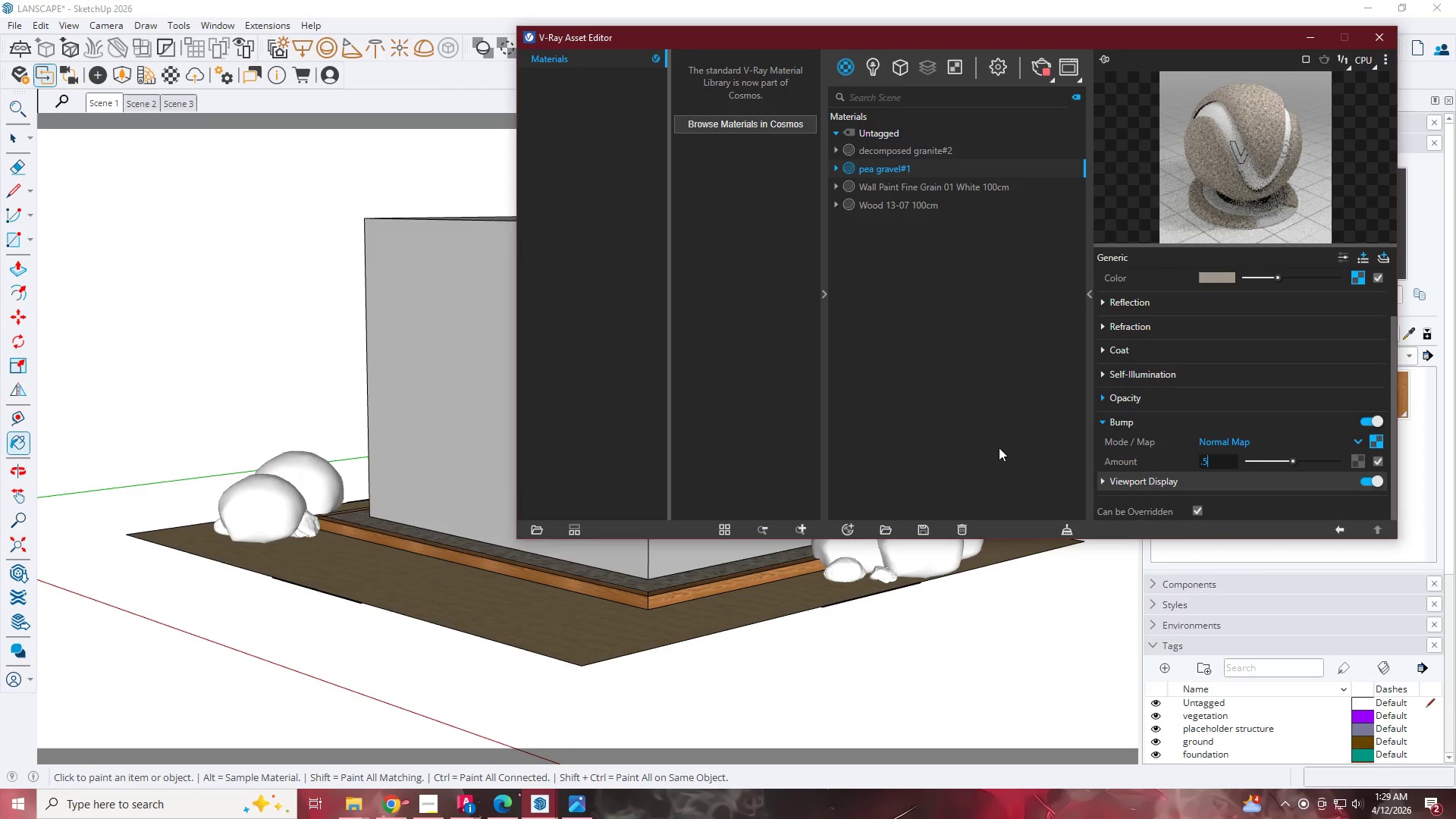 
key(NumpadEnter)
 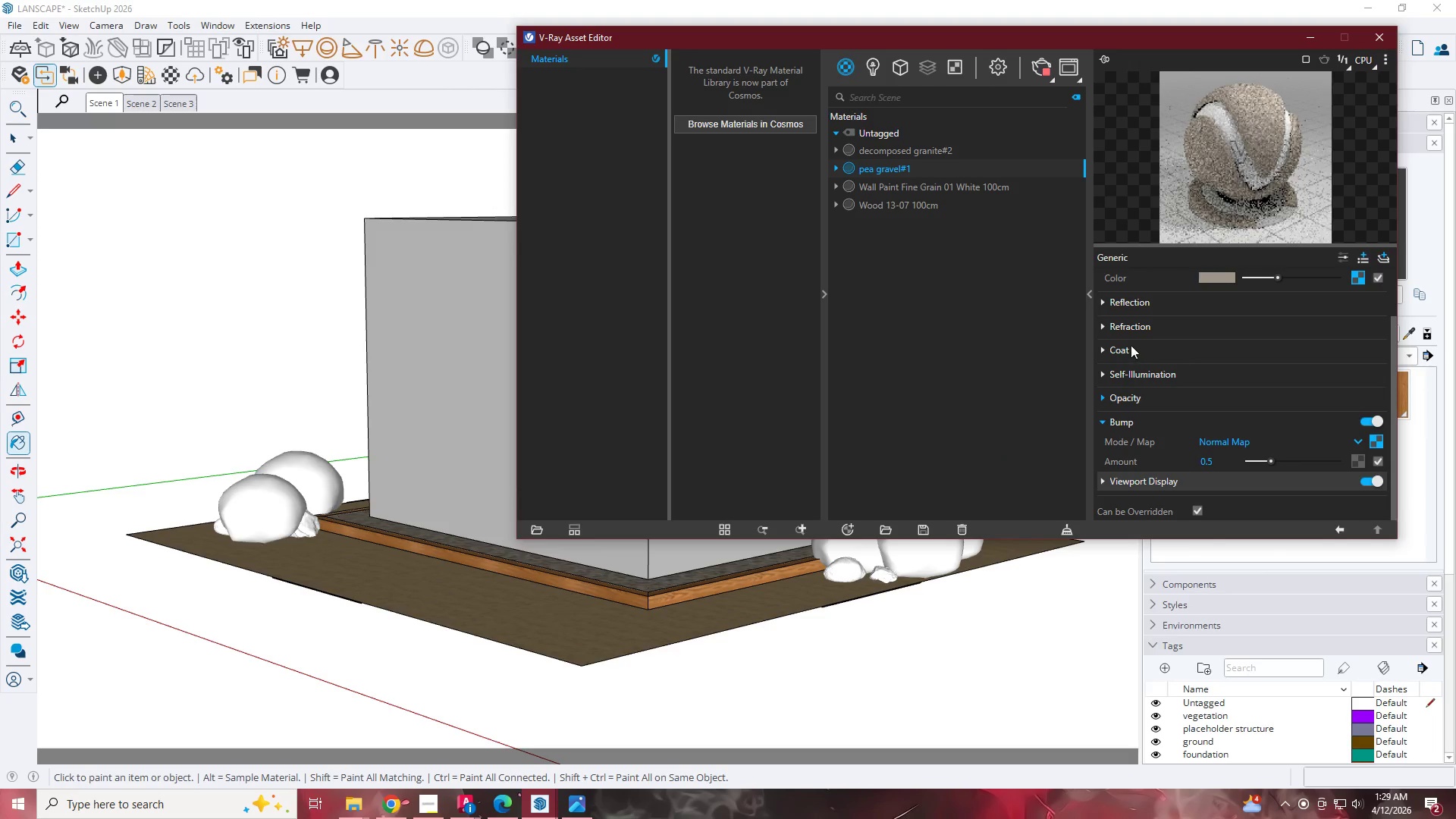 
double_click([1131, 328])
 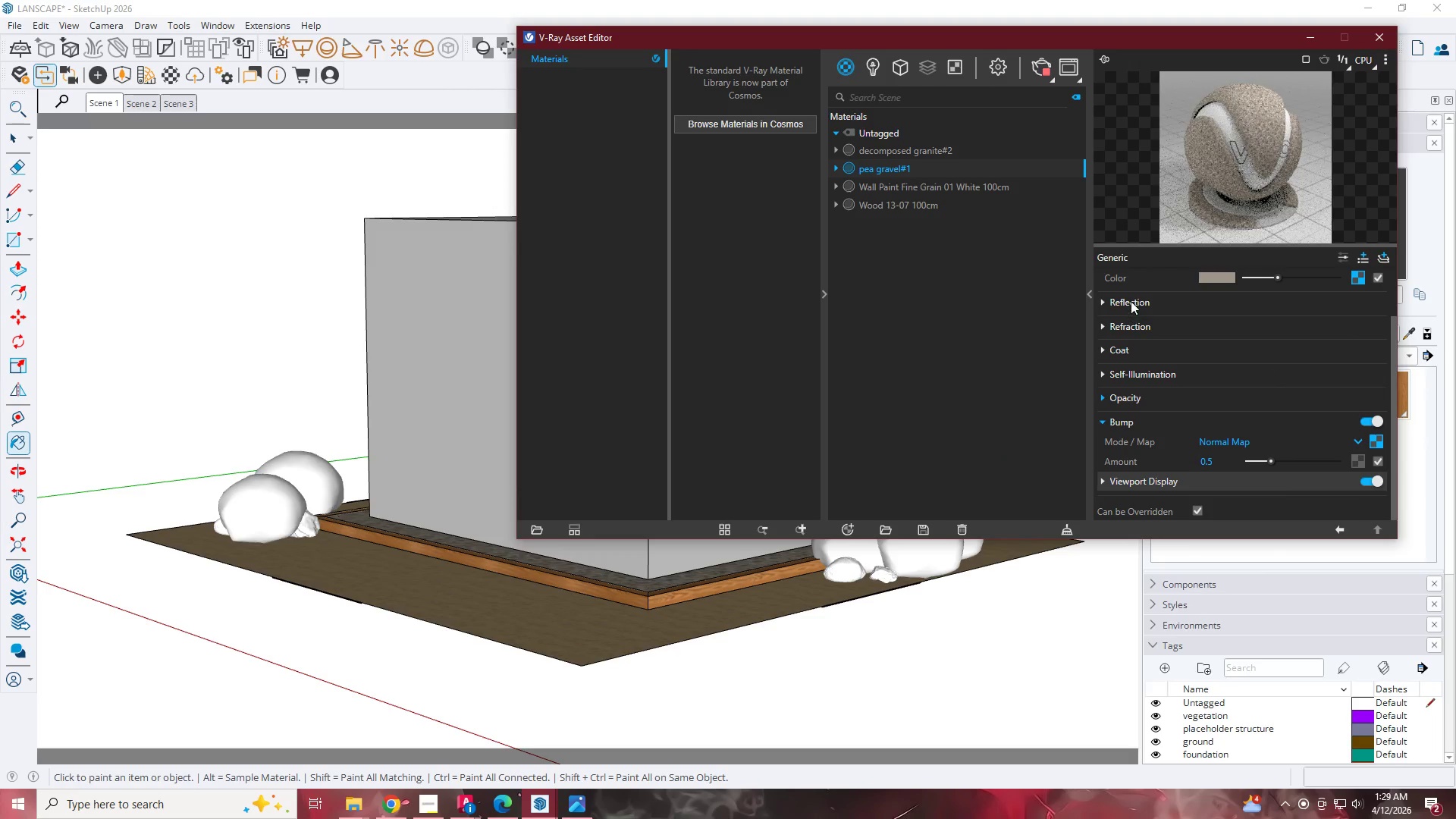 
triple_click([1131, 299])
 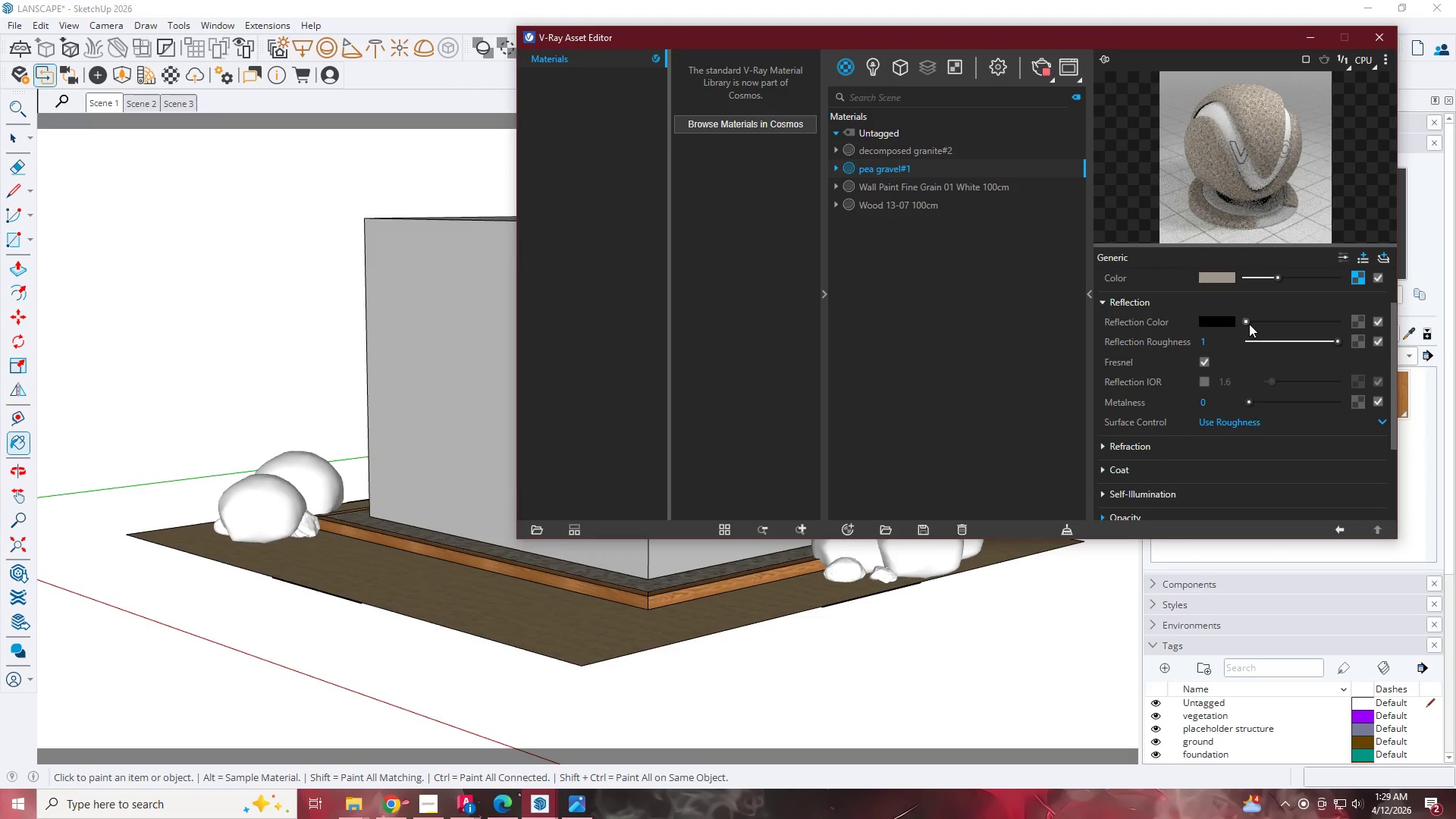 
left_click_drag(start_coordinate=[1249, 322], to_coordinate=[1271, 324])
 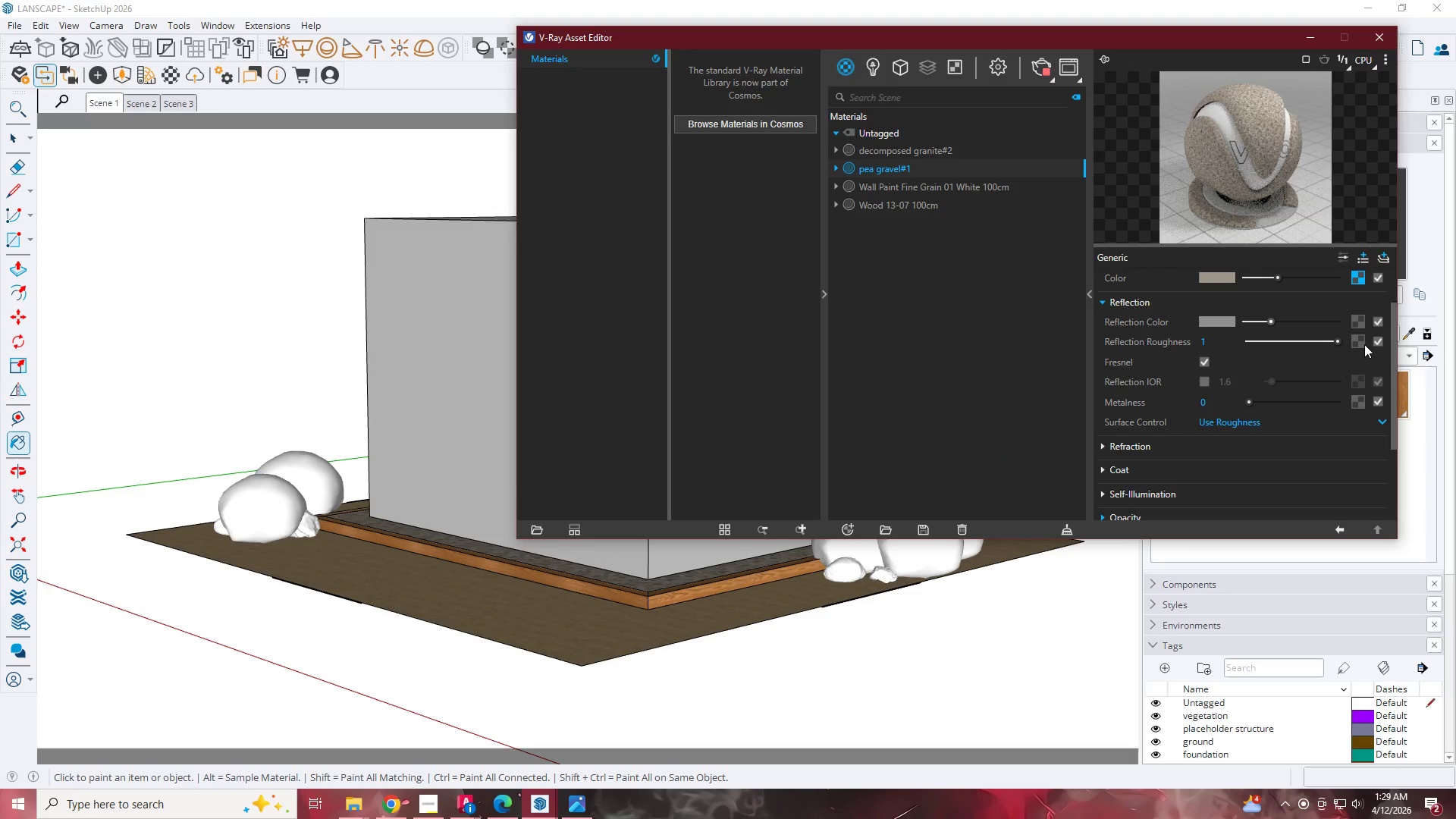 
left_click([1364, 344])
 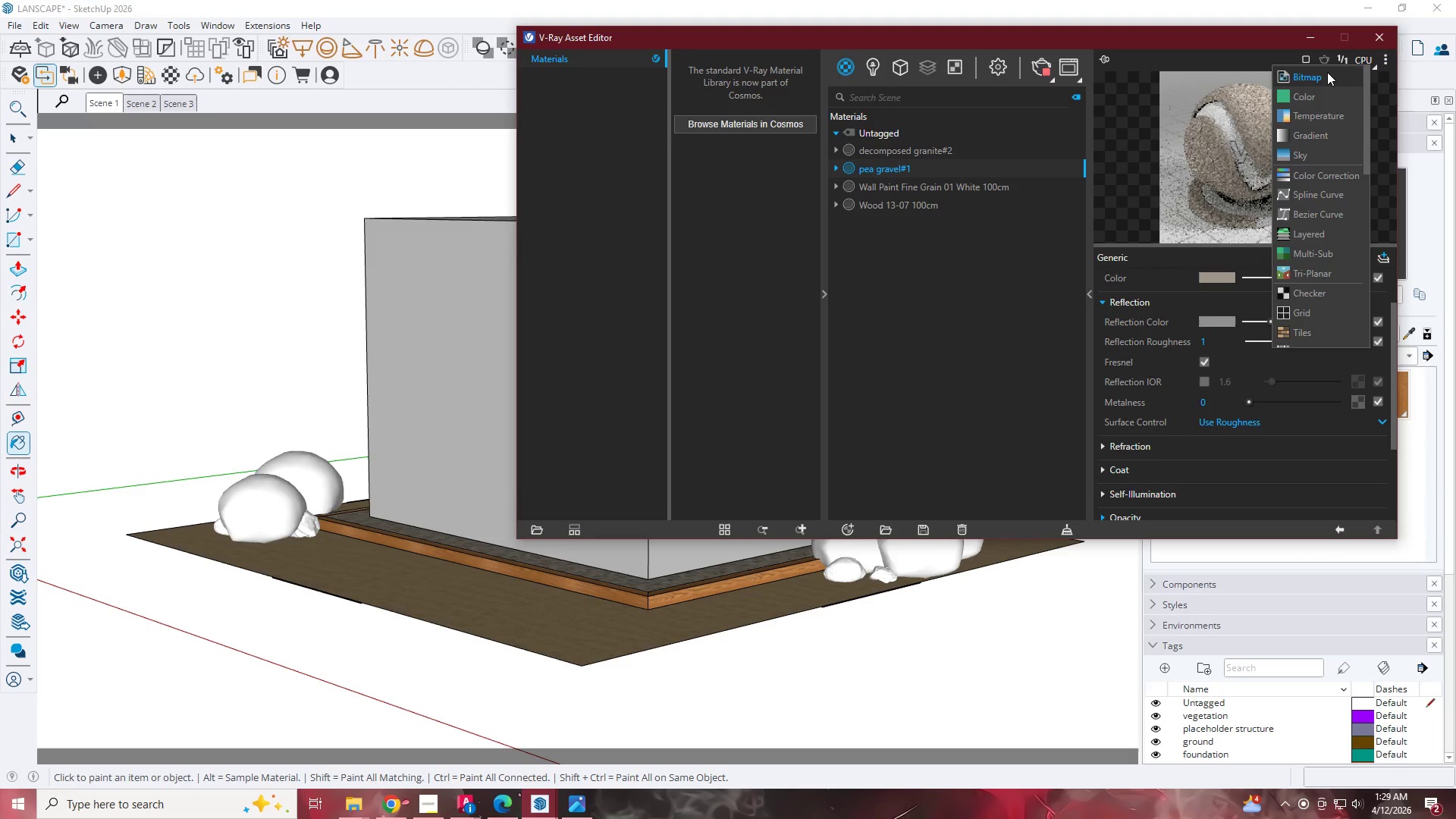 
left_click([1327, 71])
 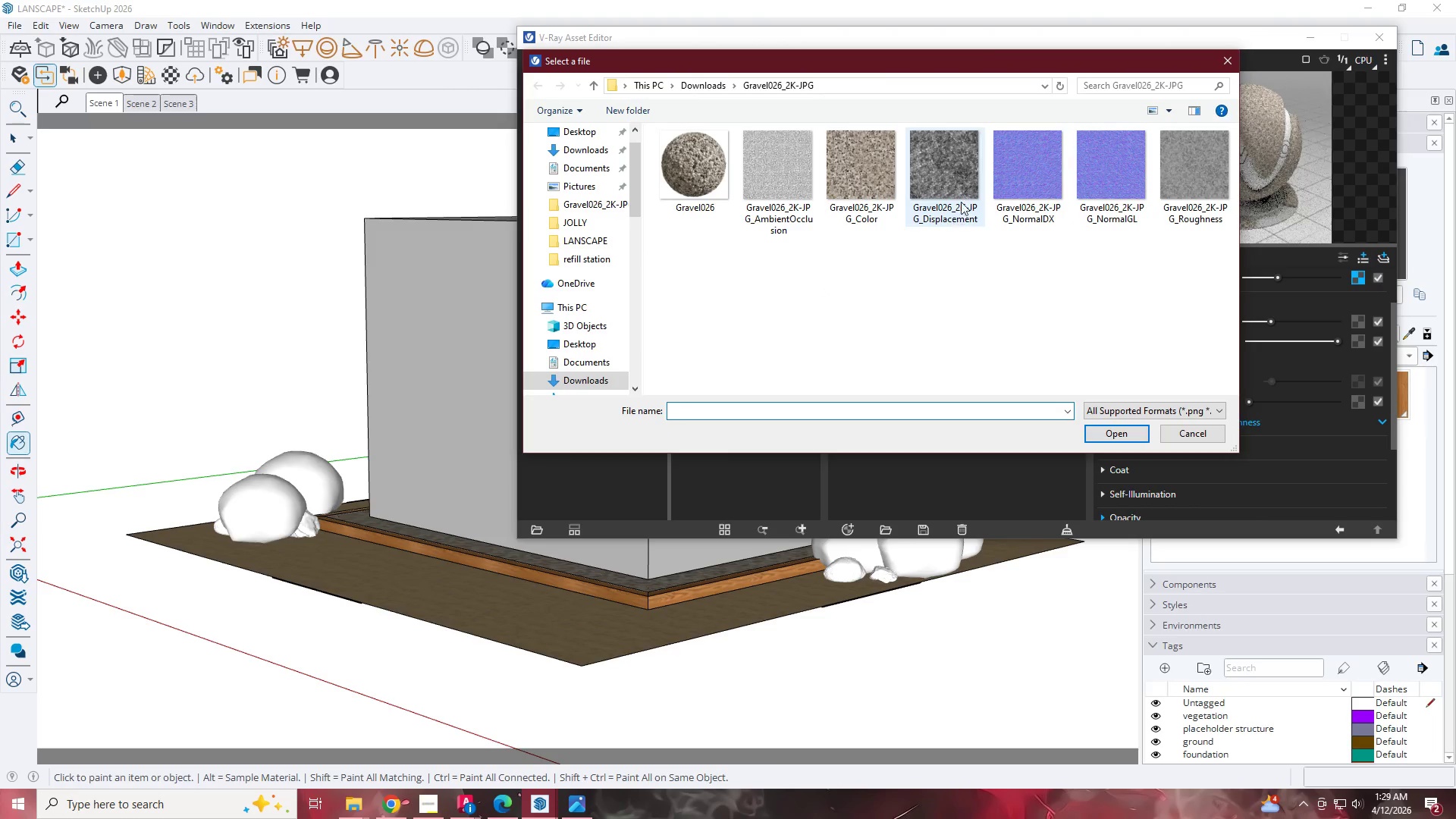 
left_click([1198, 190])
 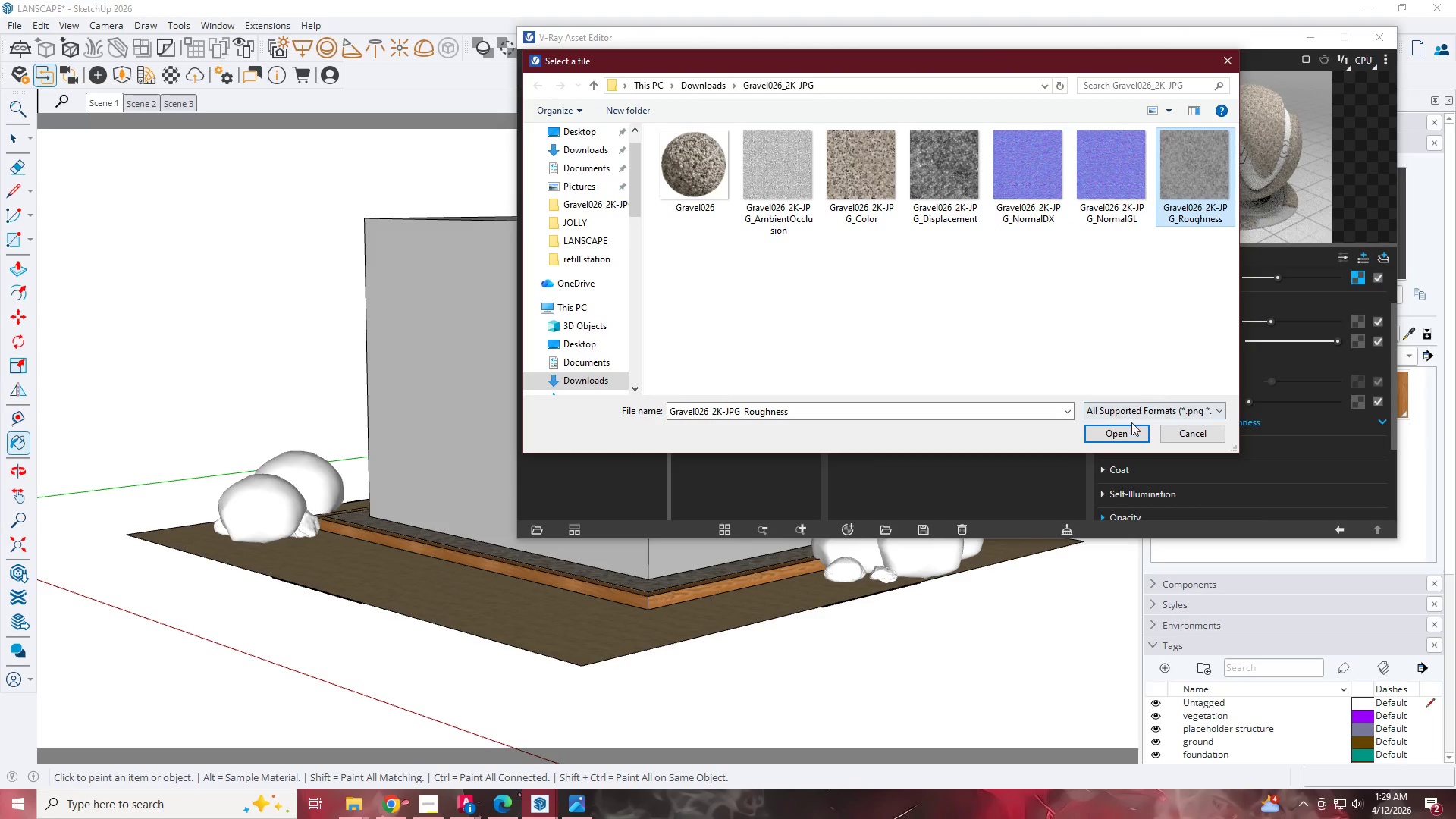 
left_click([1126, 432])
 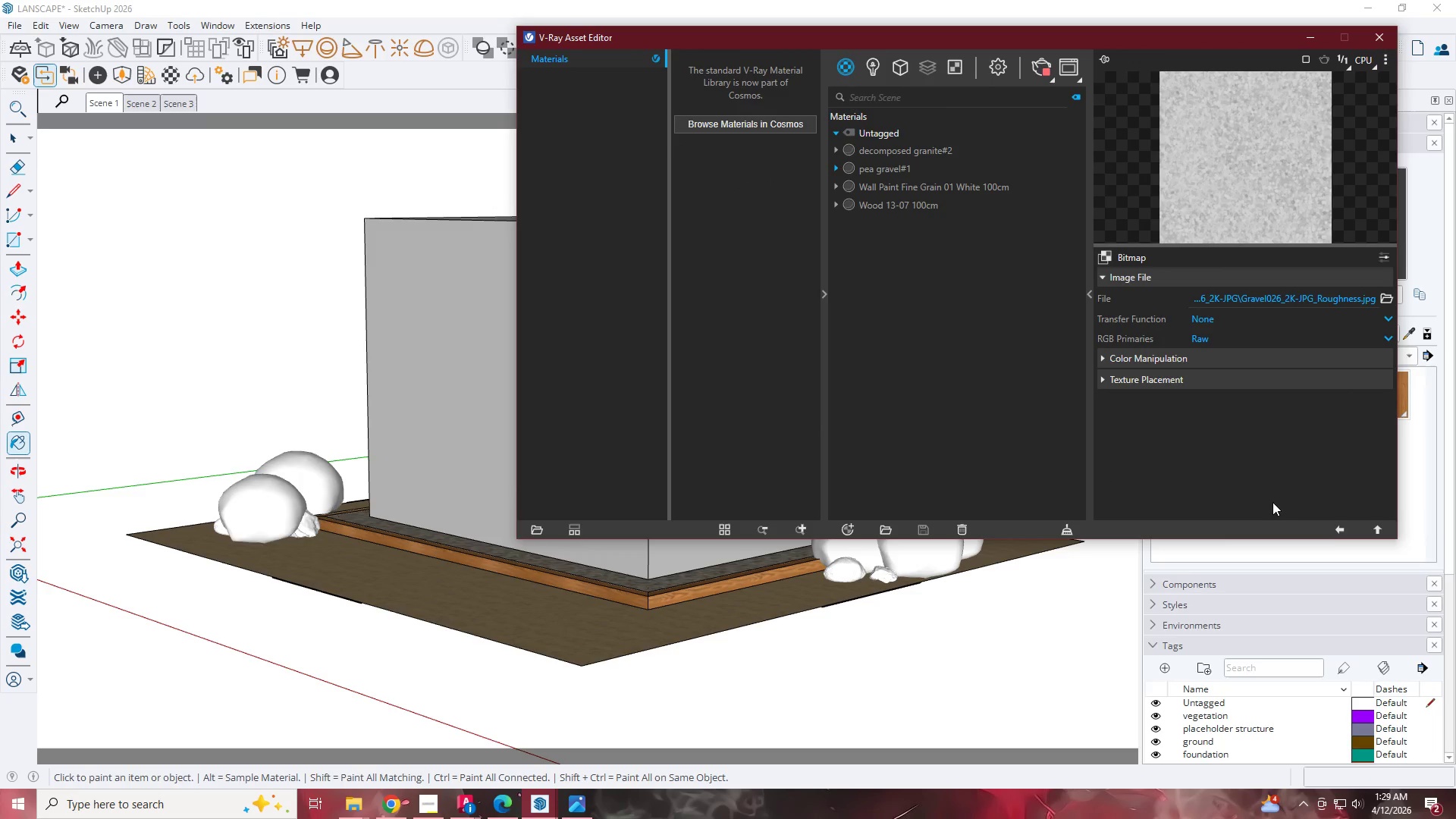 
left_click([1338, 529])
 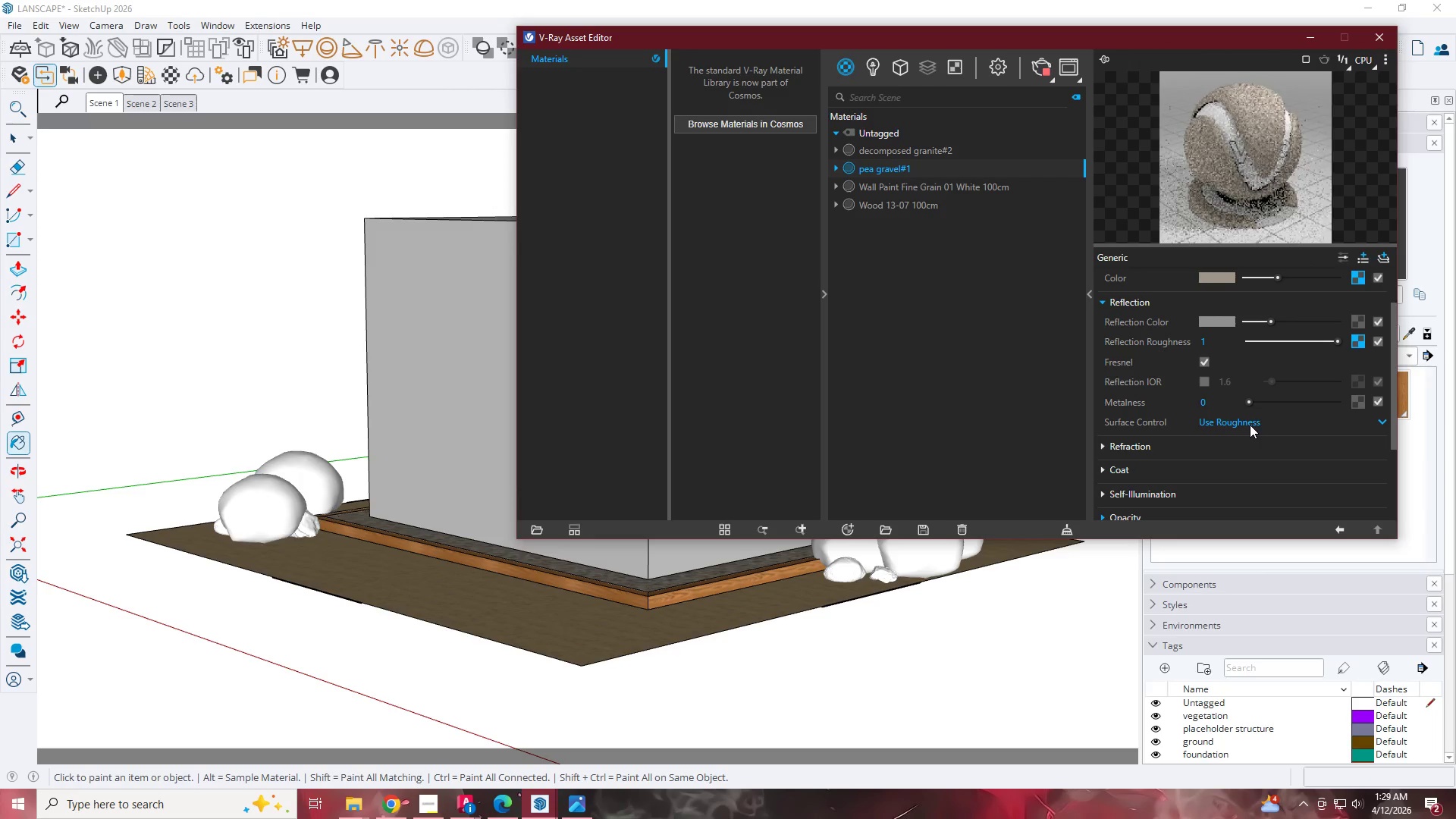 
double_click([1251, 423])
 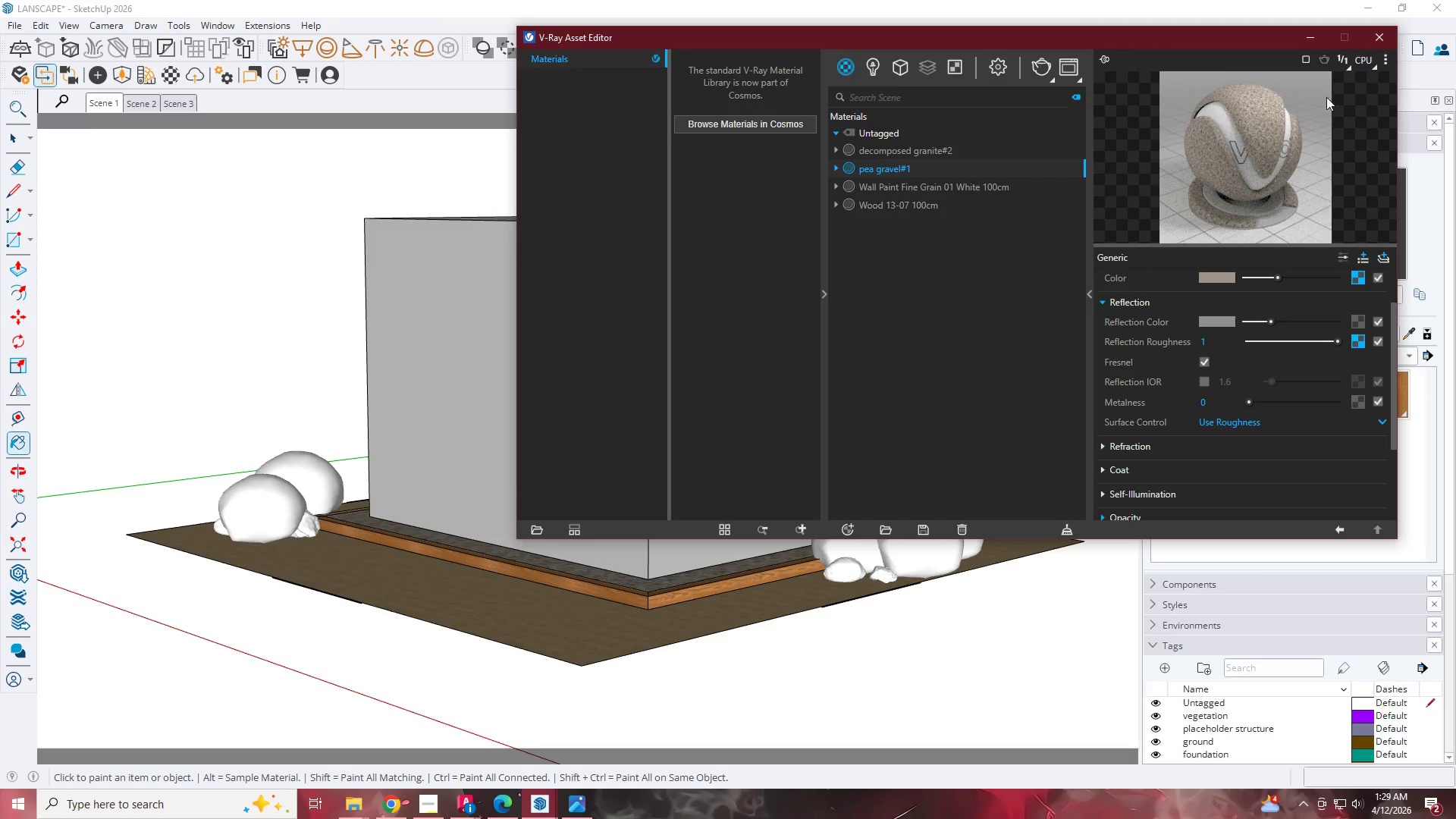 
left_click([1311, 30])
 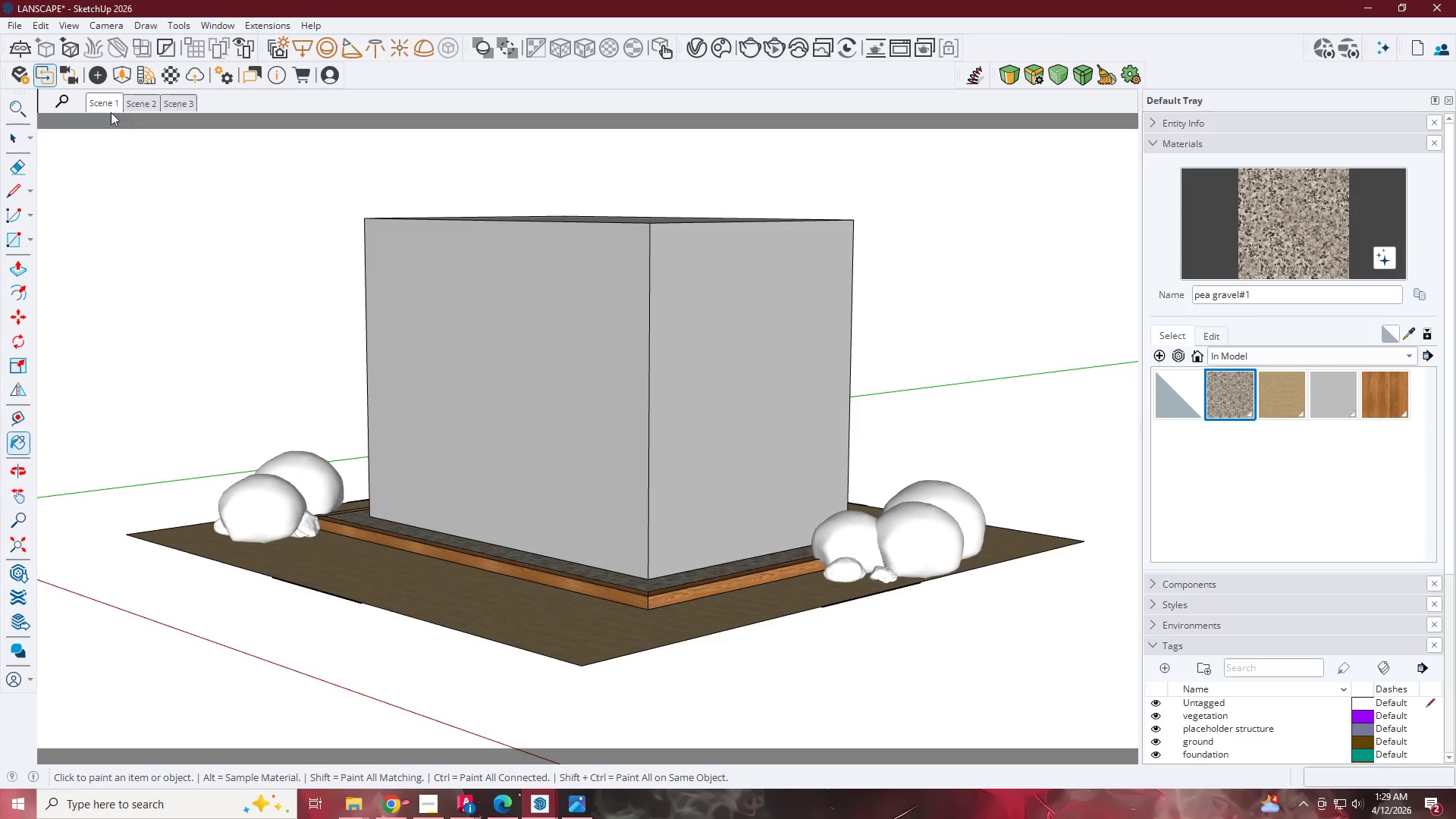 
left_click([115, 99])
 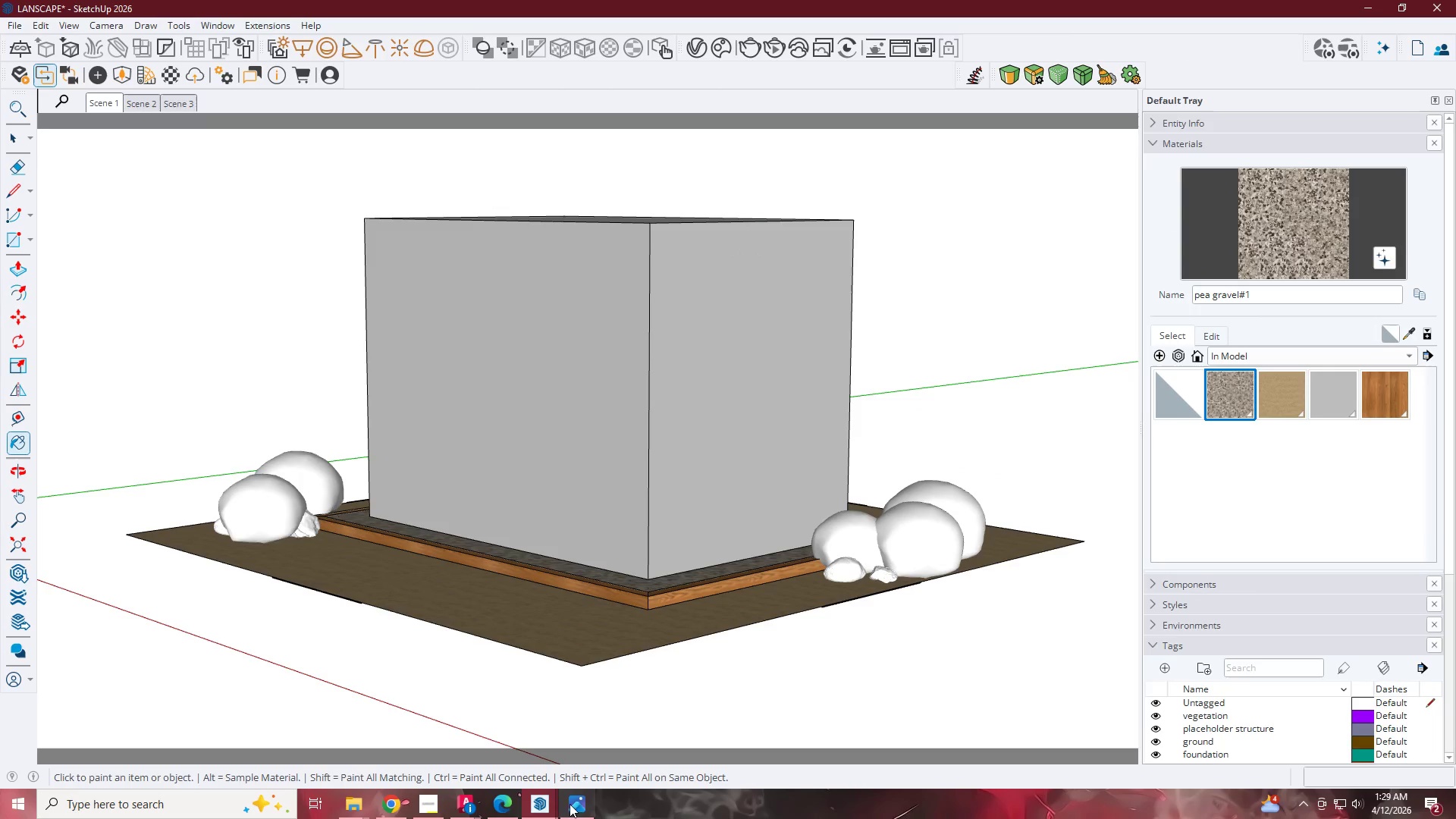 
left_click([534, 809])
 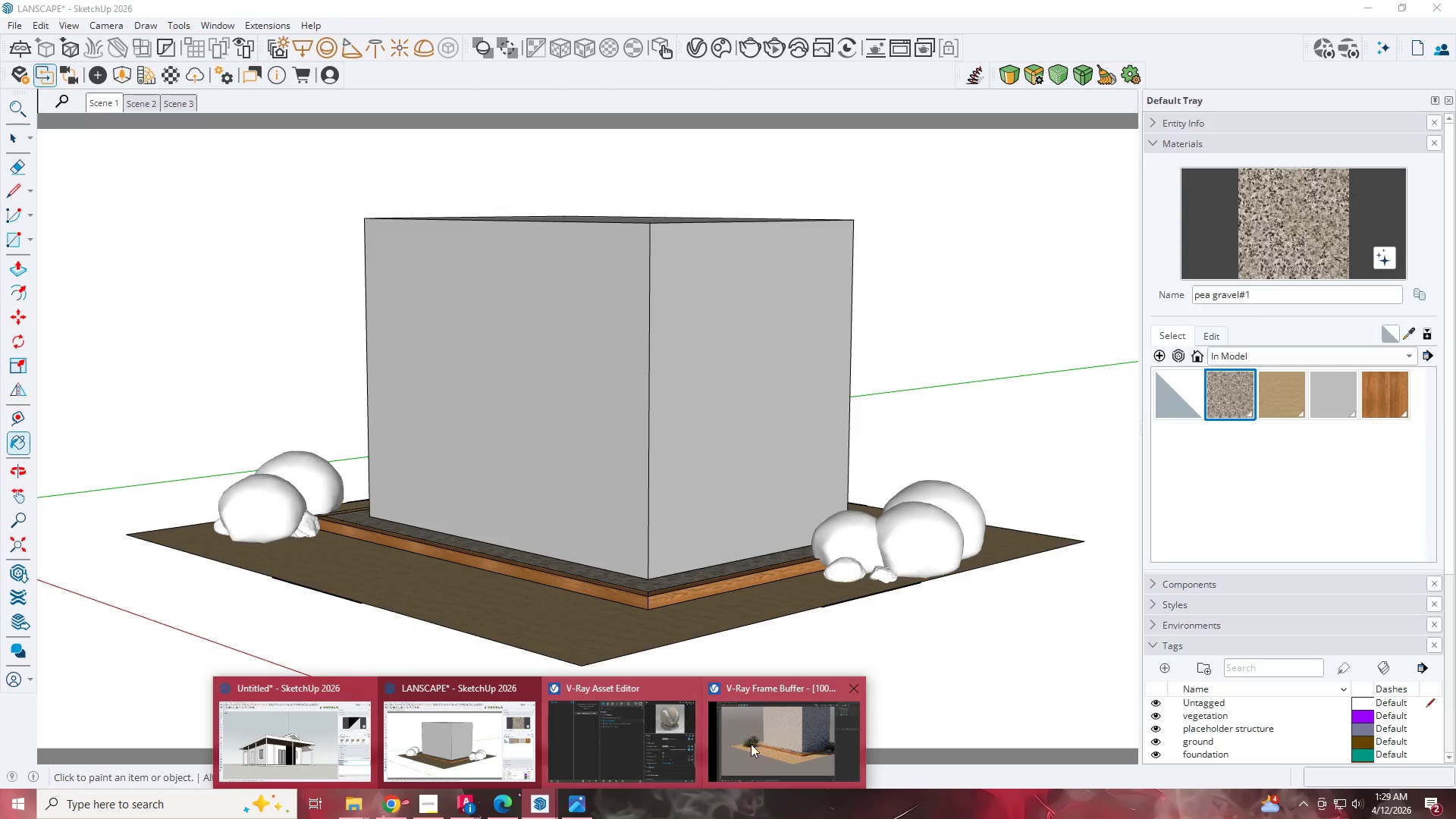 
left_click([783, 738])
 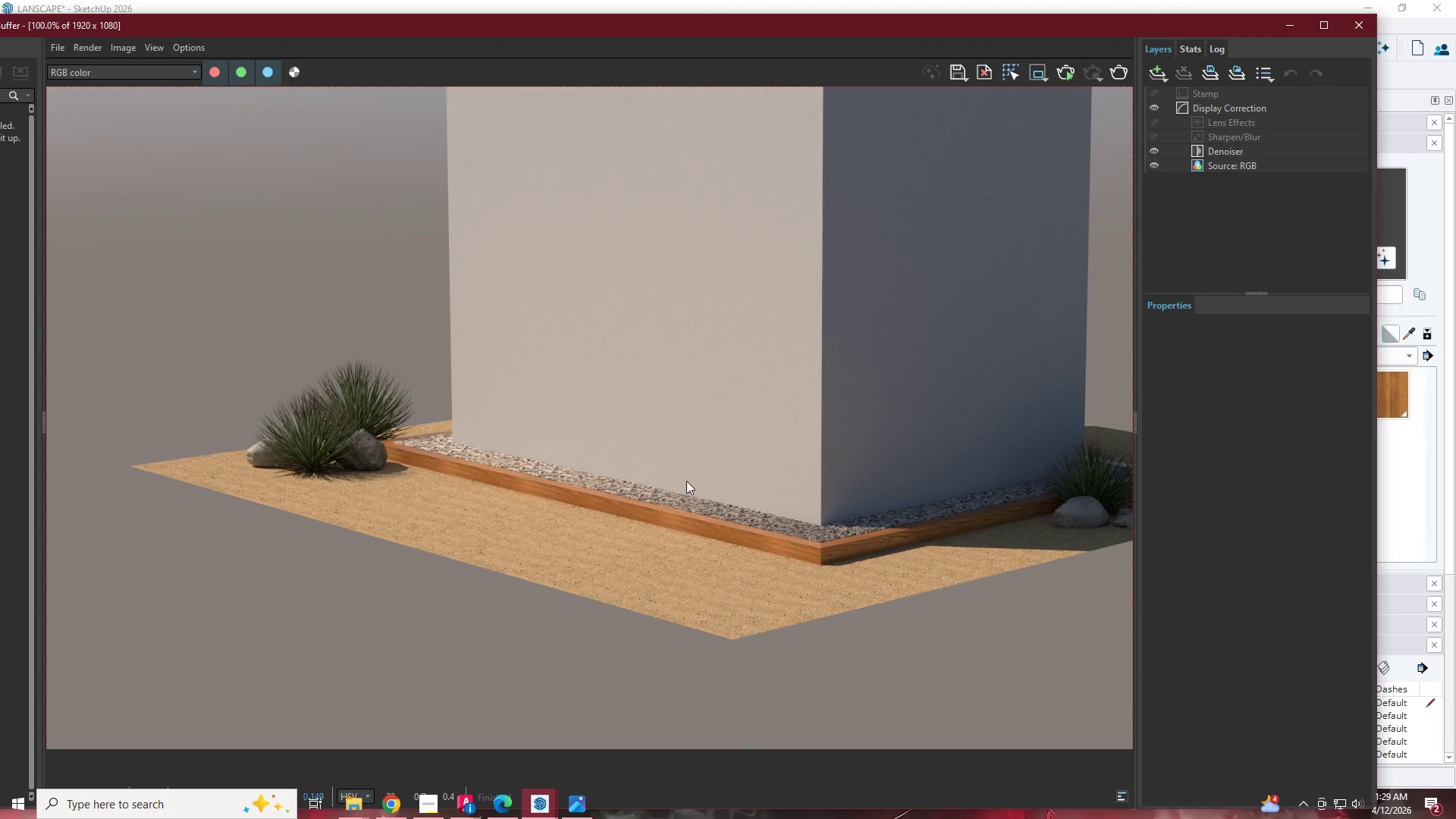 
scroll: coordinate [667, 451], scroll_direction: none, amount: 0.0
 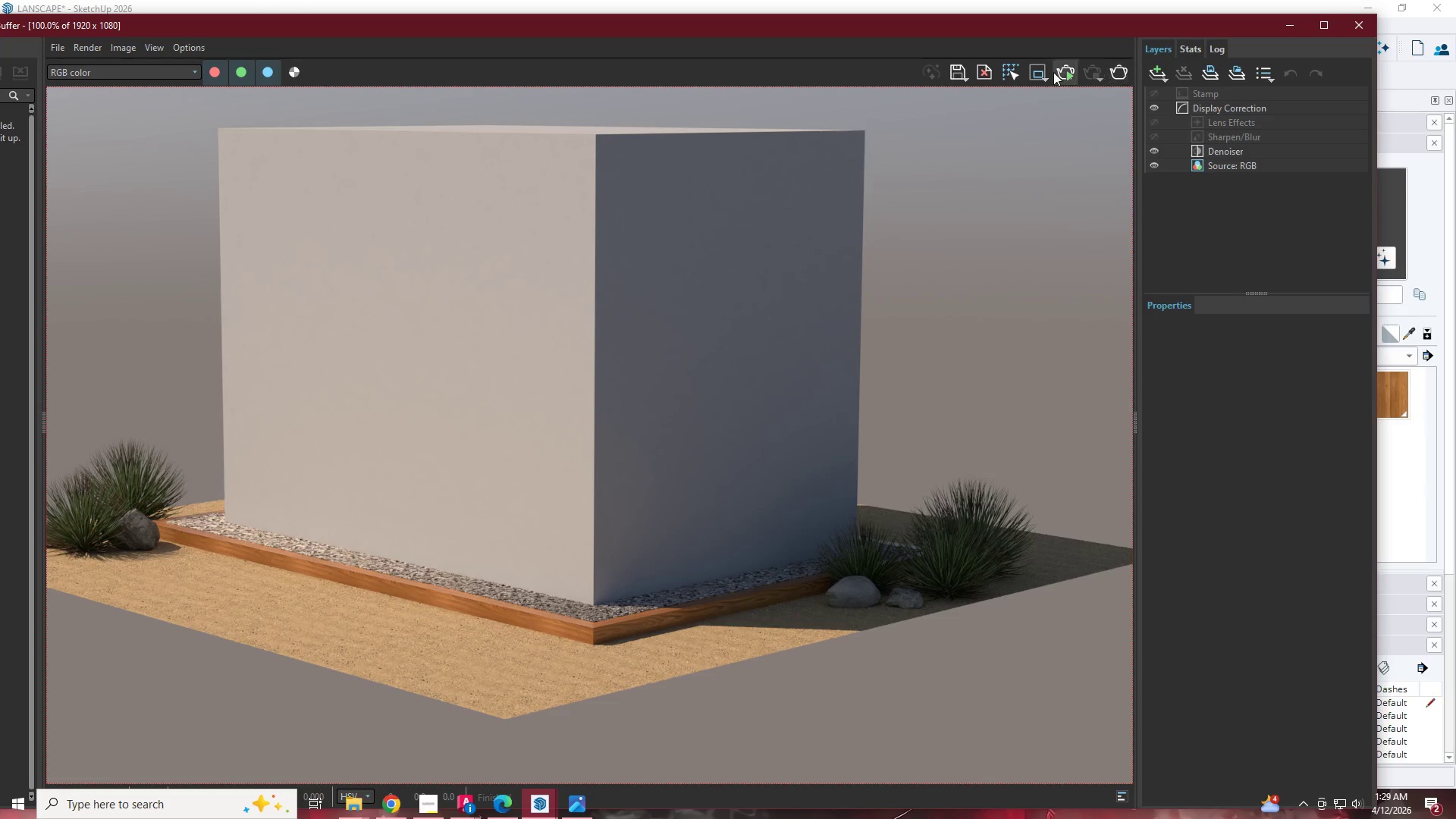 
left_click([1039, 69])
 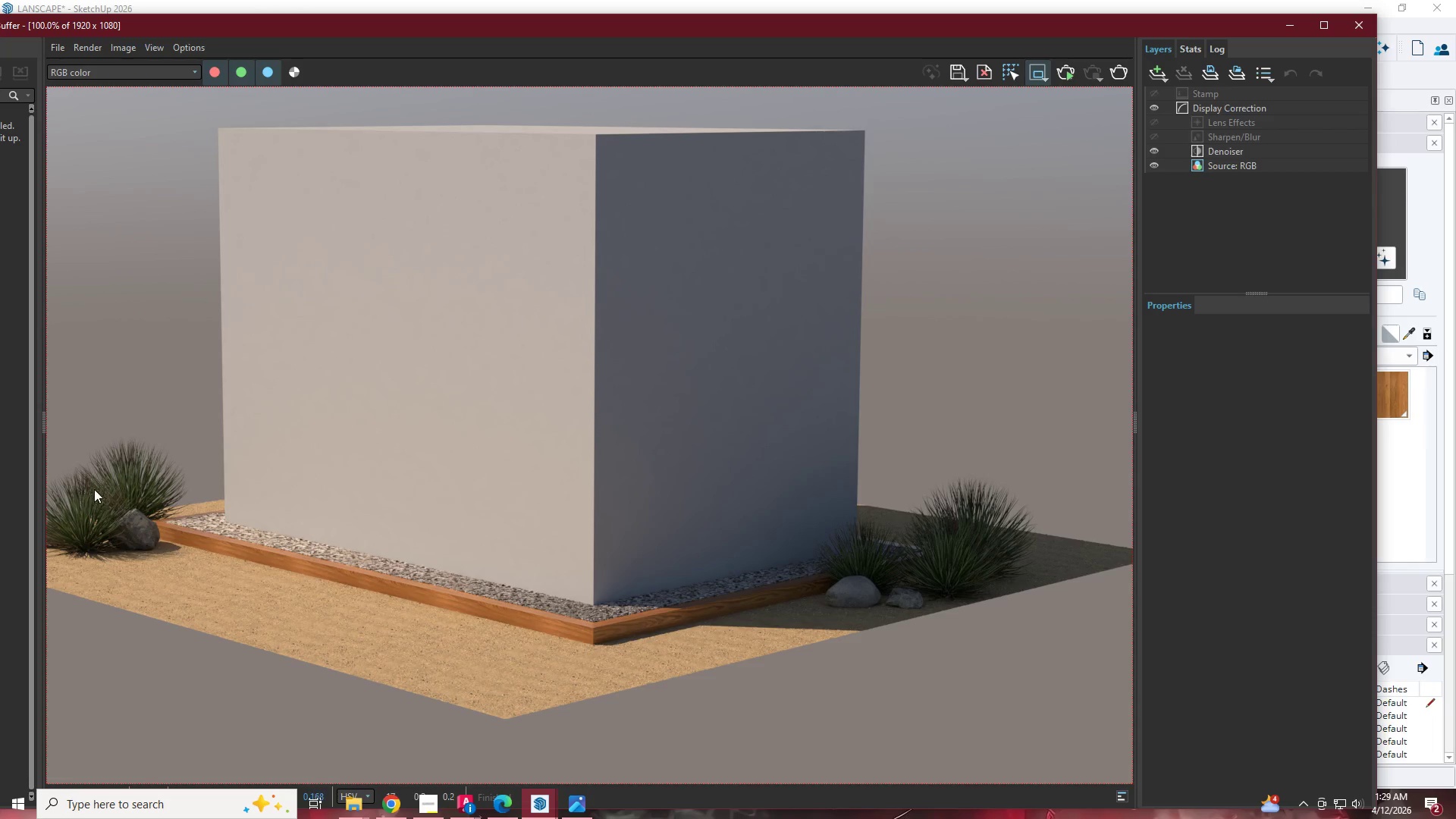 
left_click_drag(start_coordinate=[102, 475], to_coordinate=[956, 639])
 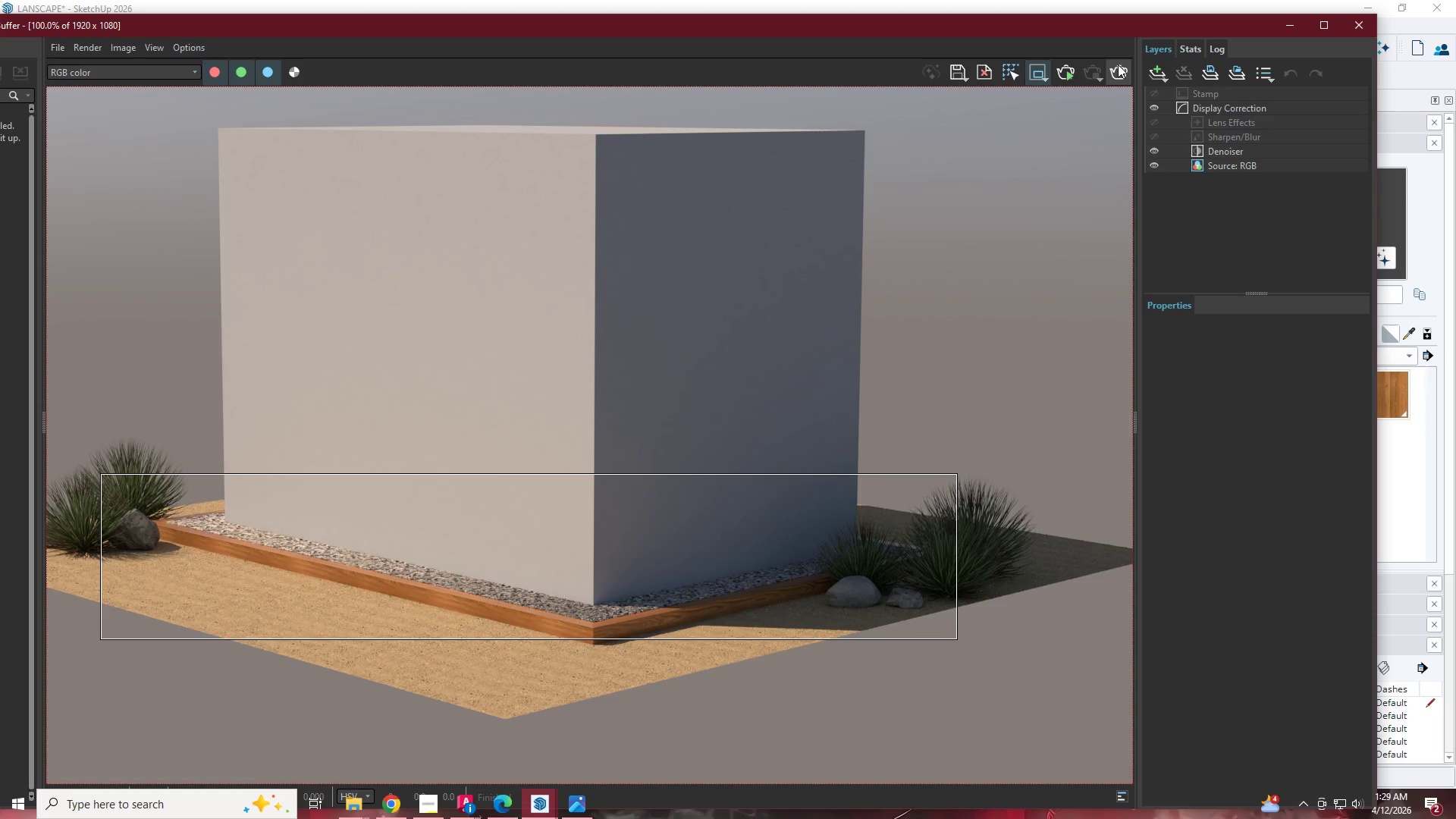 
left_click([1118, 72])
 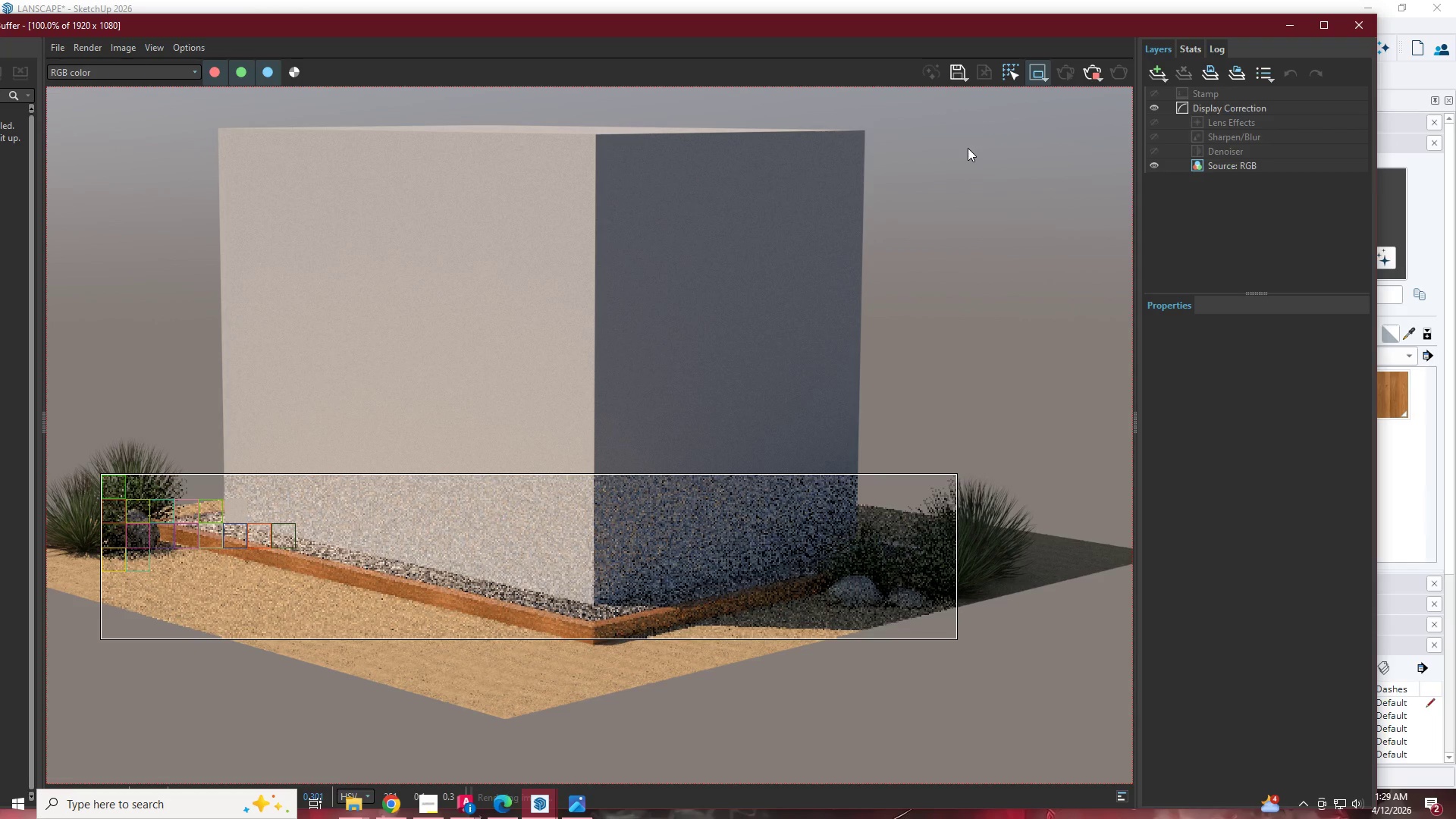 
wait(8.14)
 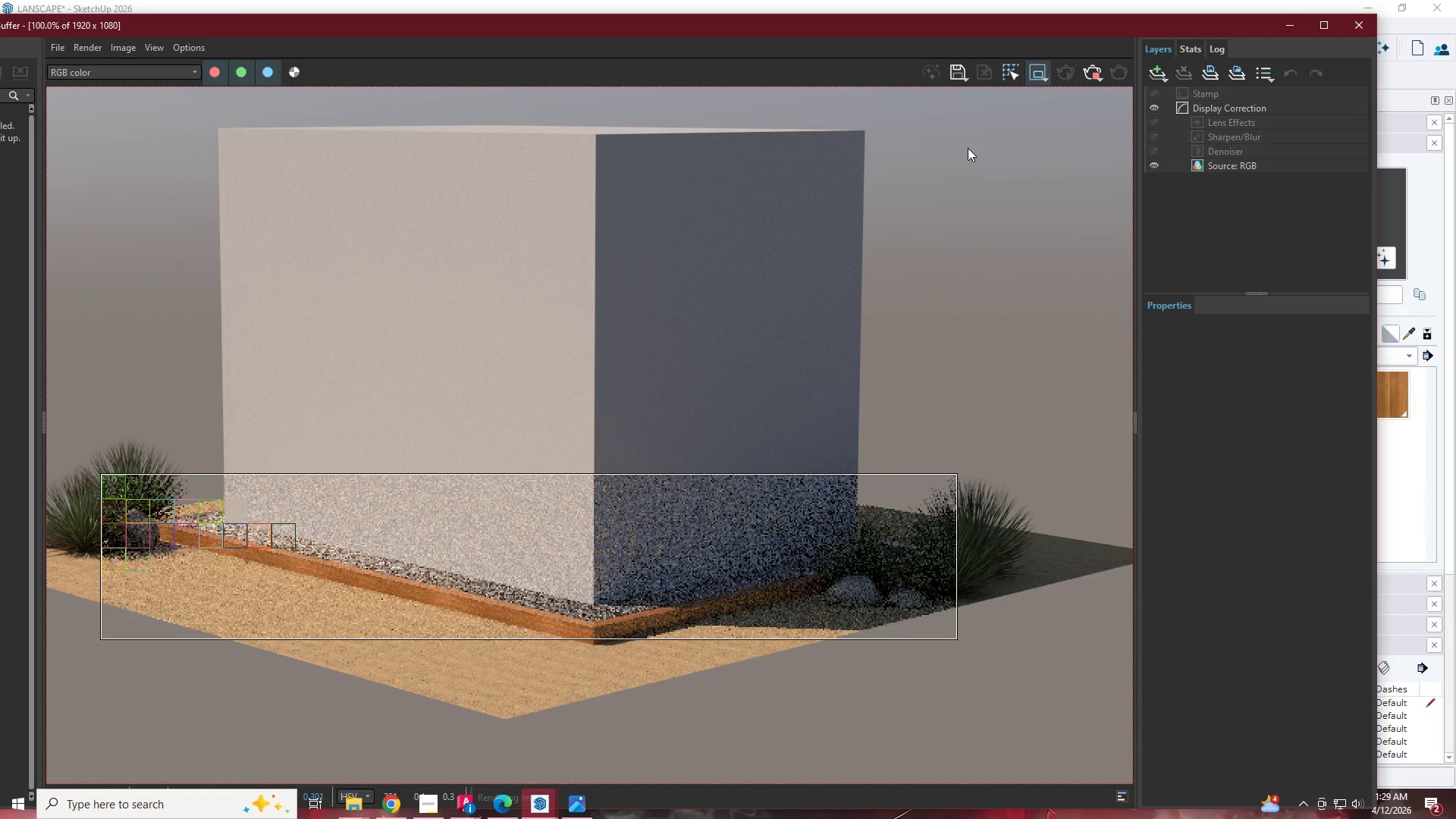 
scroll: coordinate [145, 598], scroll_direction: up, amount: 1.0
 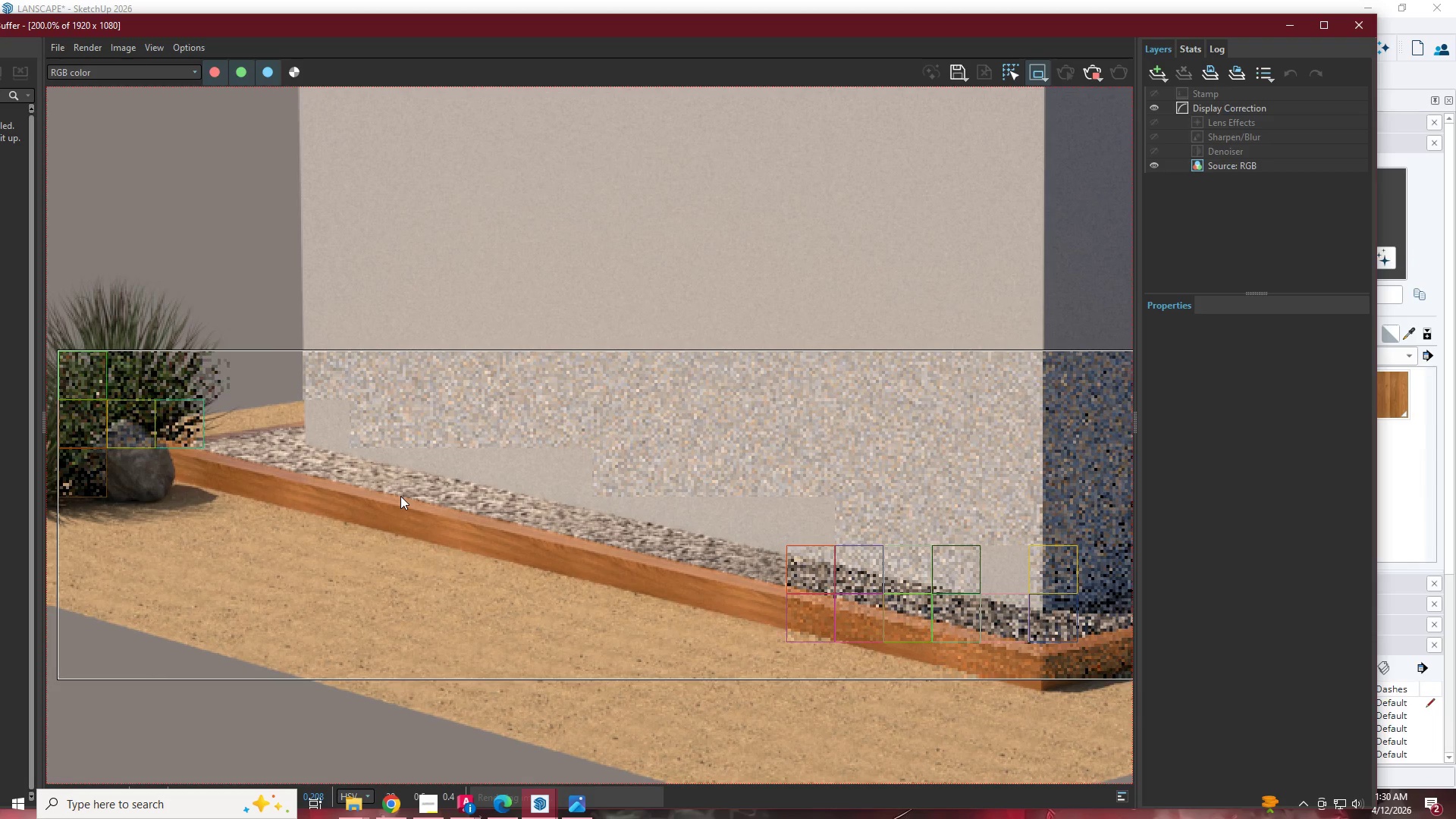 
scroll: coordinate [400, 496], scroll_direction: down, amount: 1.0
 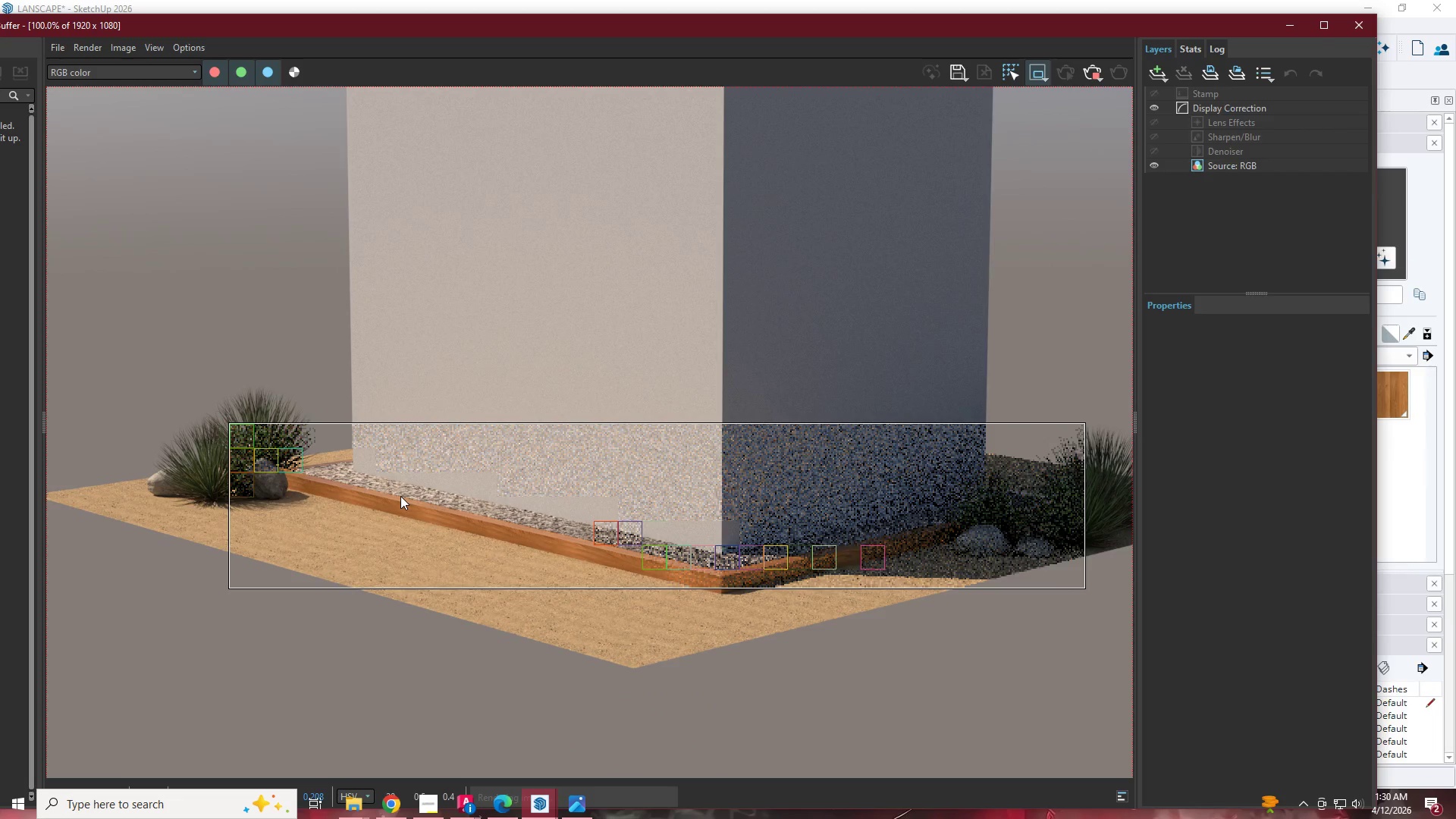 
scroll: coordinate [401, 496], scroll_direction: up, amount: 1.0
 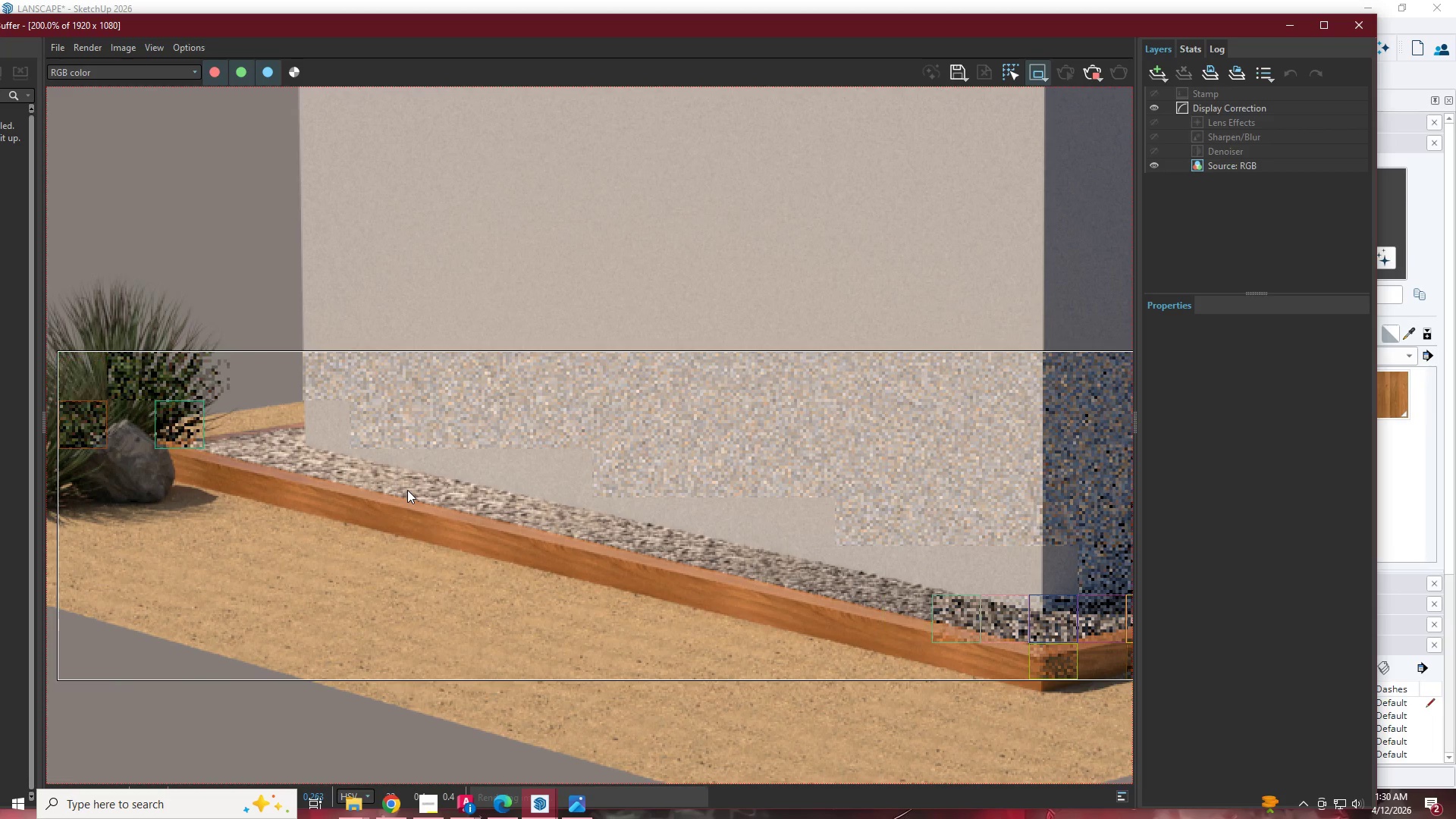 
scroll: coordinate [407, 490], scroll_direction: down, amount: 1.0
 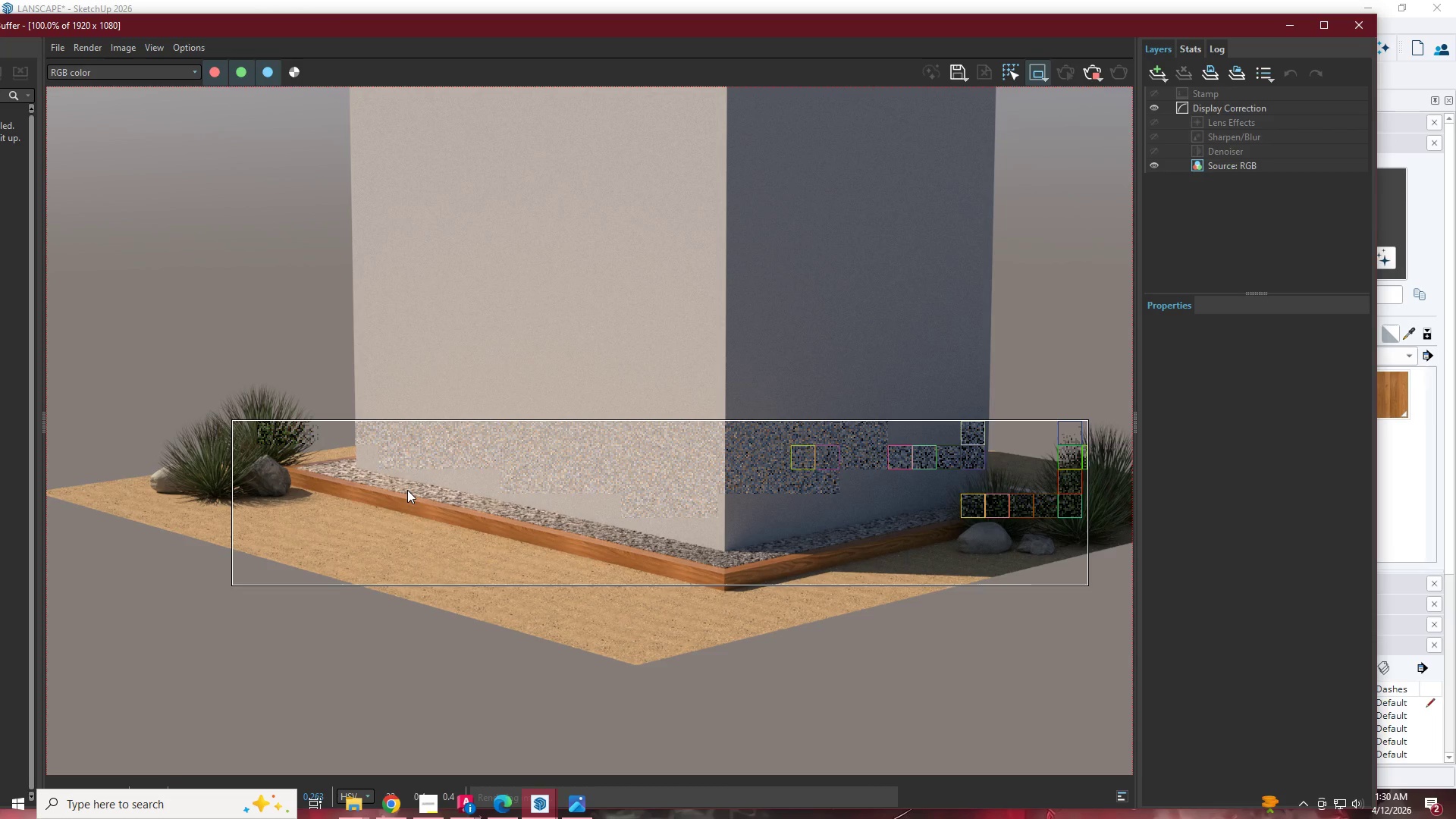 
wait(13.81)
 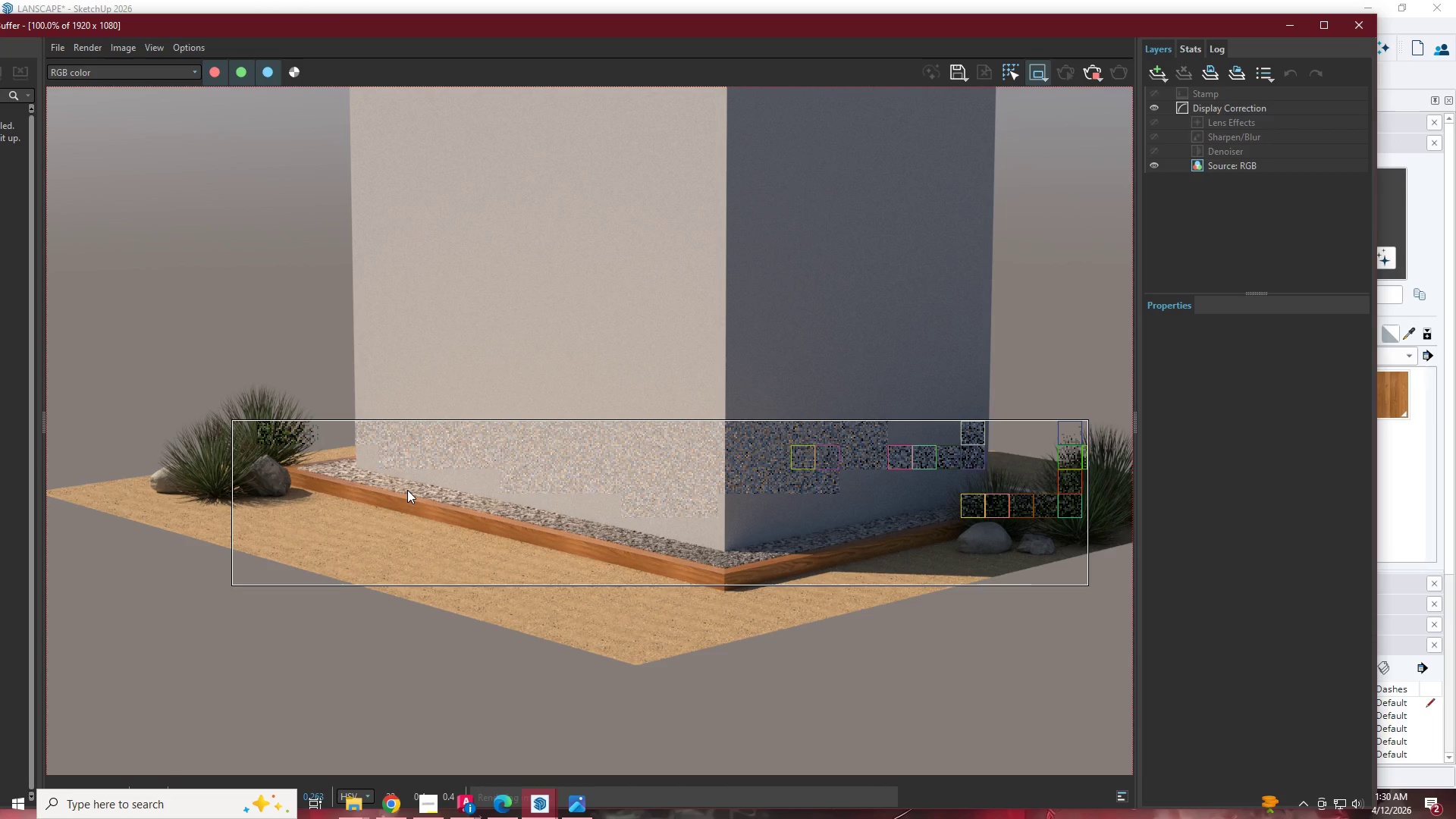 
scroll: coordinate [407, 490], scroll_direction: down, amount: 1.0
 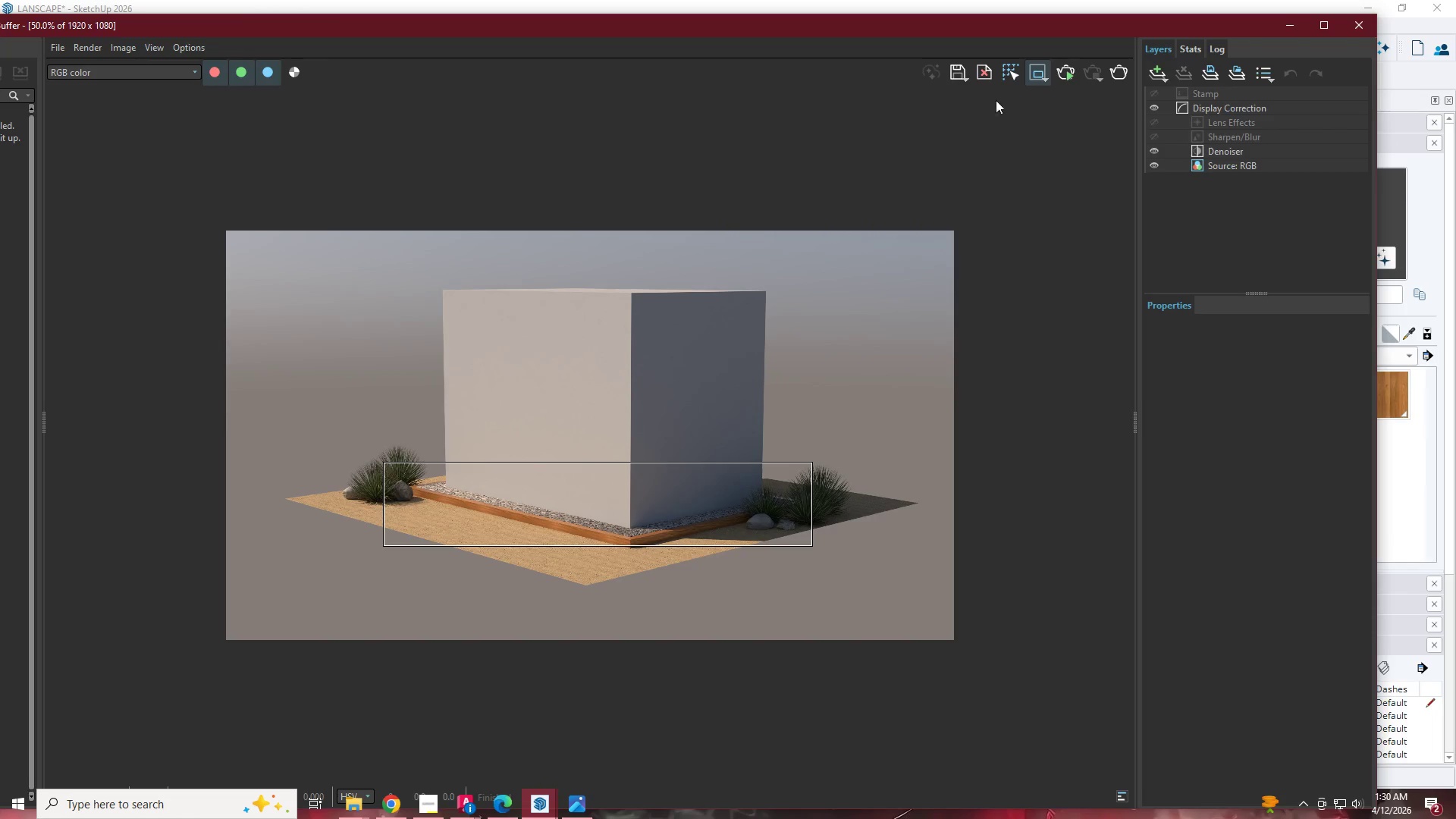 
left_click([1040, 72])
 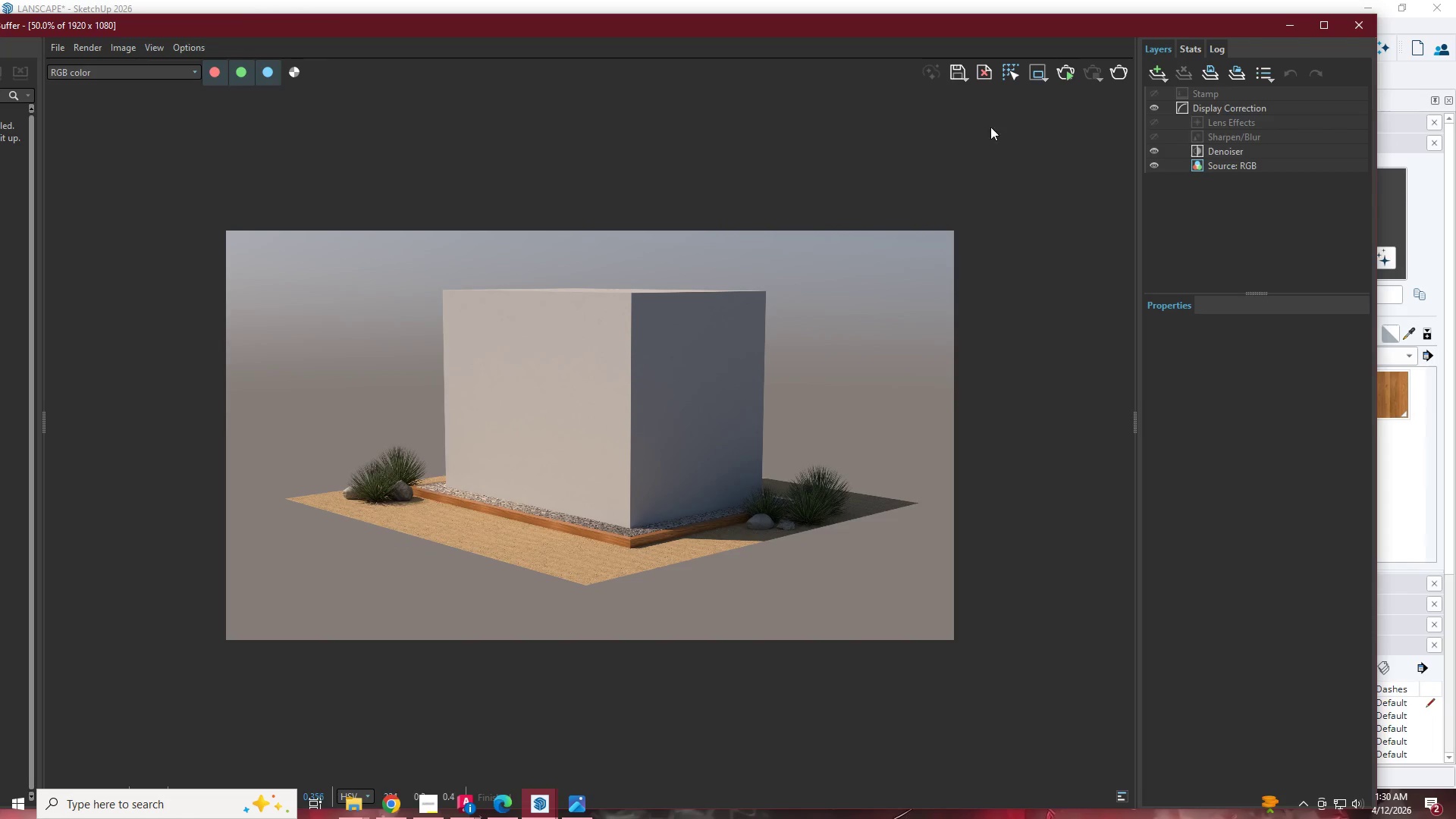 
left_click([1125, 80])
 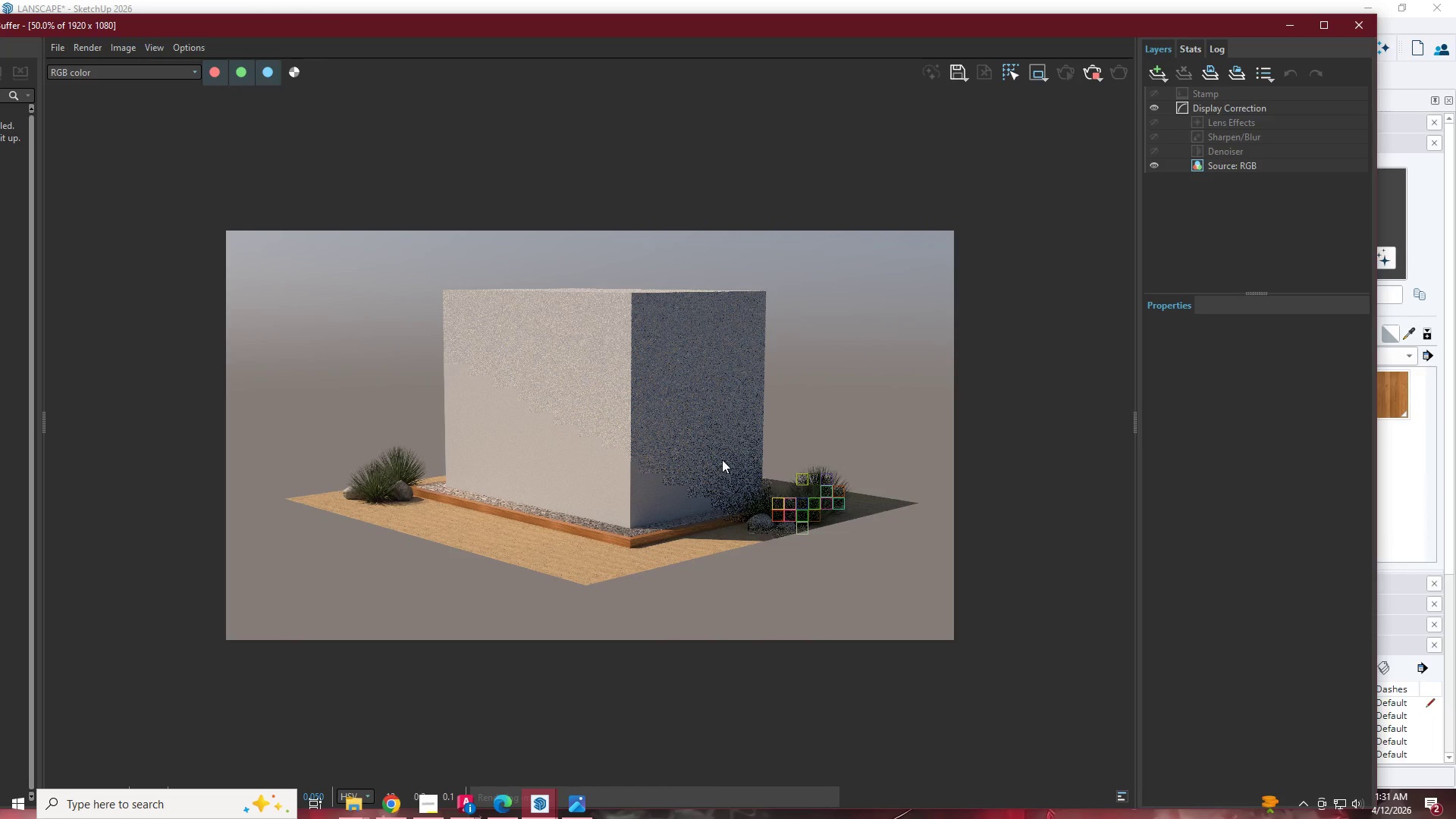 
wait(39.17)
 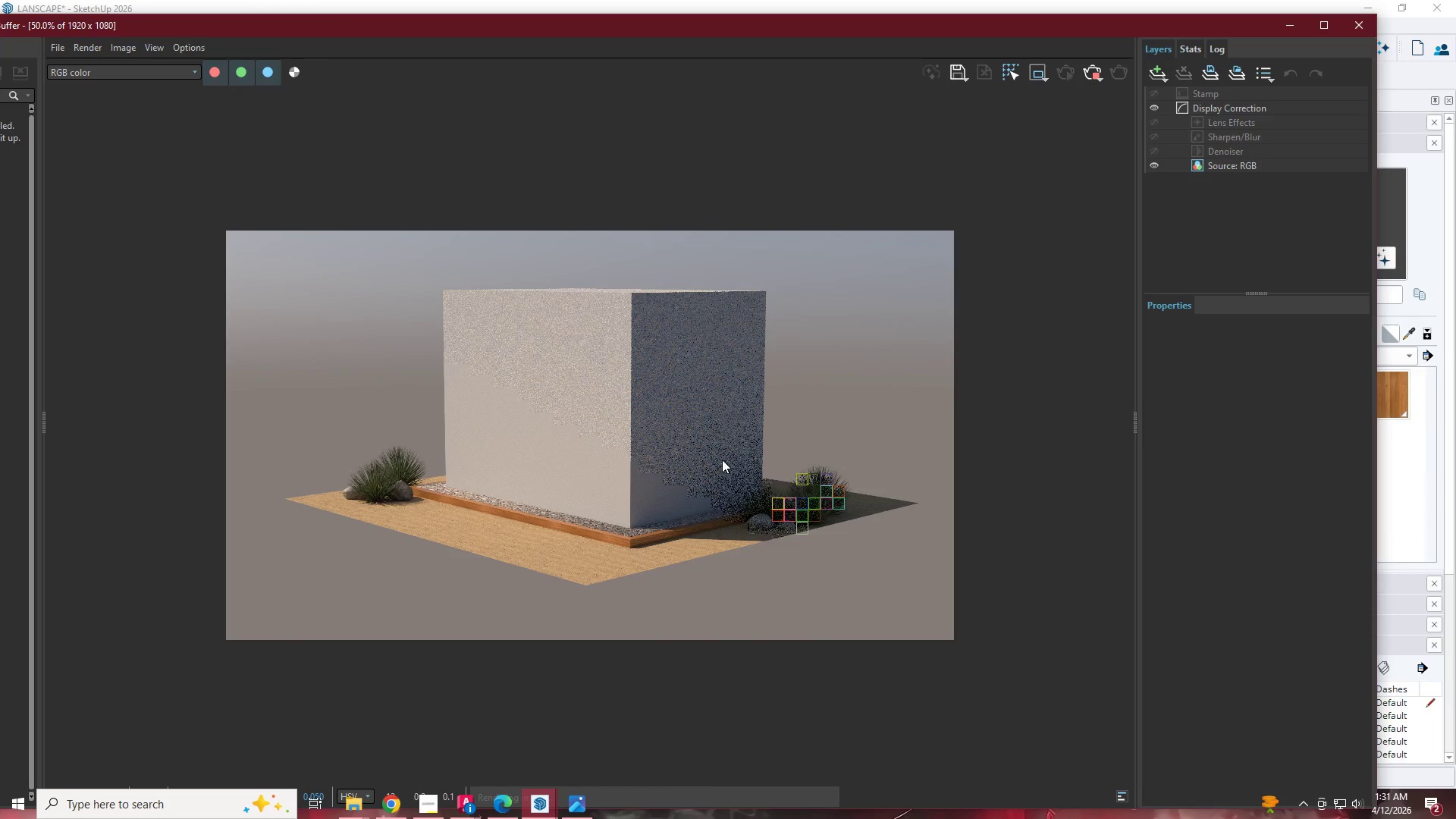 
scroll: coordinate [721, 460], scroll_direction: up, amount: 1.0
 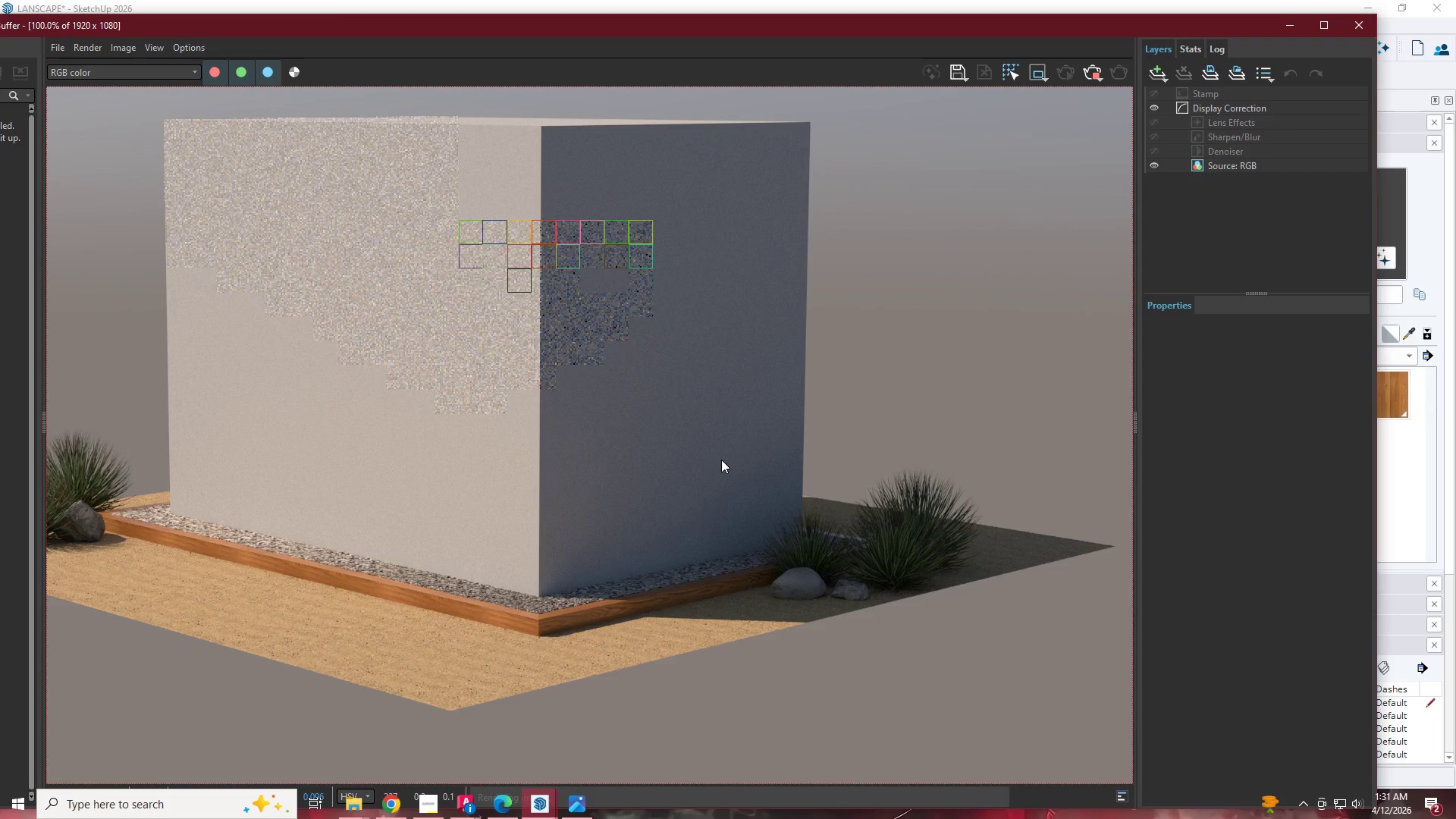 
wait(5.77)
 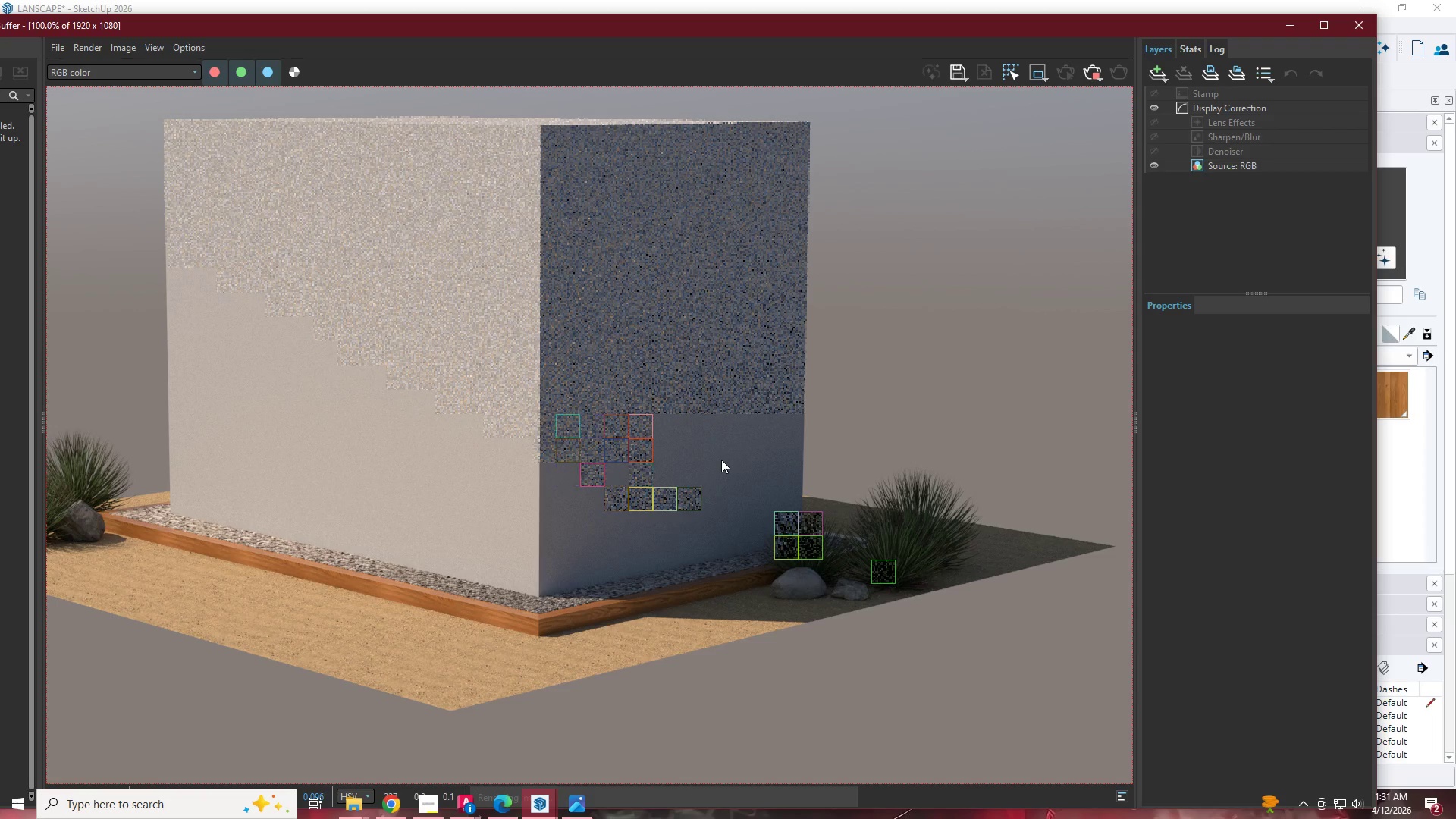 
scroll: coordinate [721, 460], scroll_direction: down, amount: 1.0
 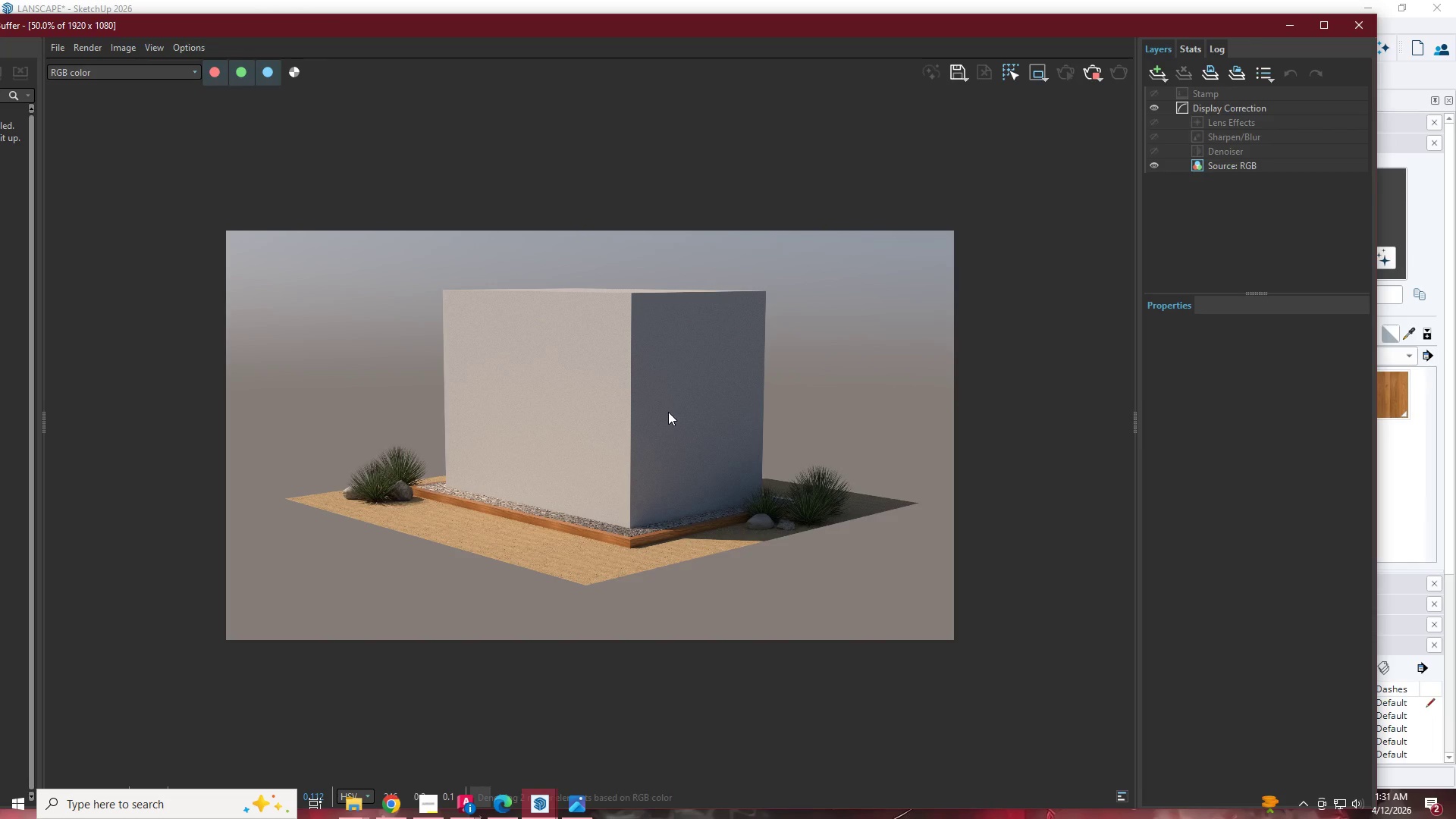 
scroll: coordinate [558, 416], scroll_direction: up, amount: 1.0
 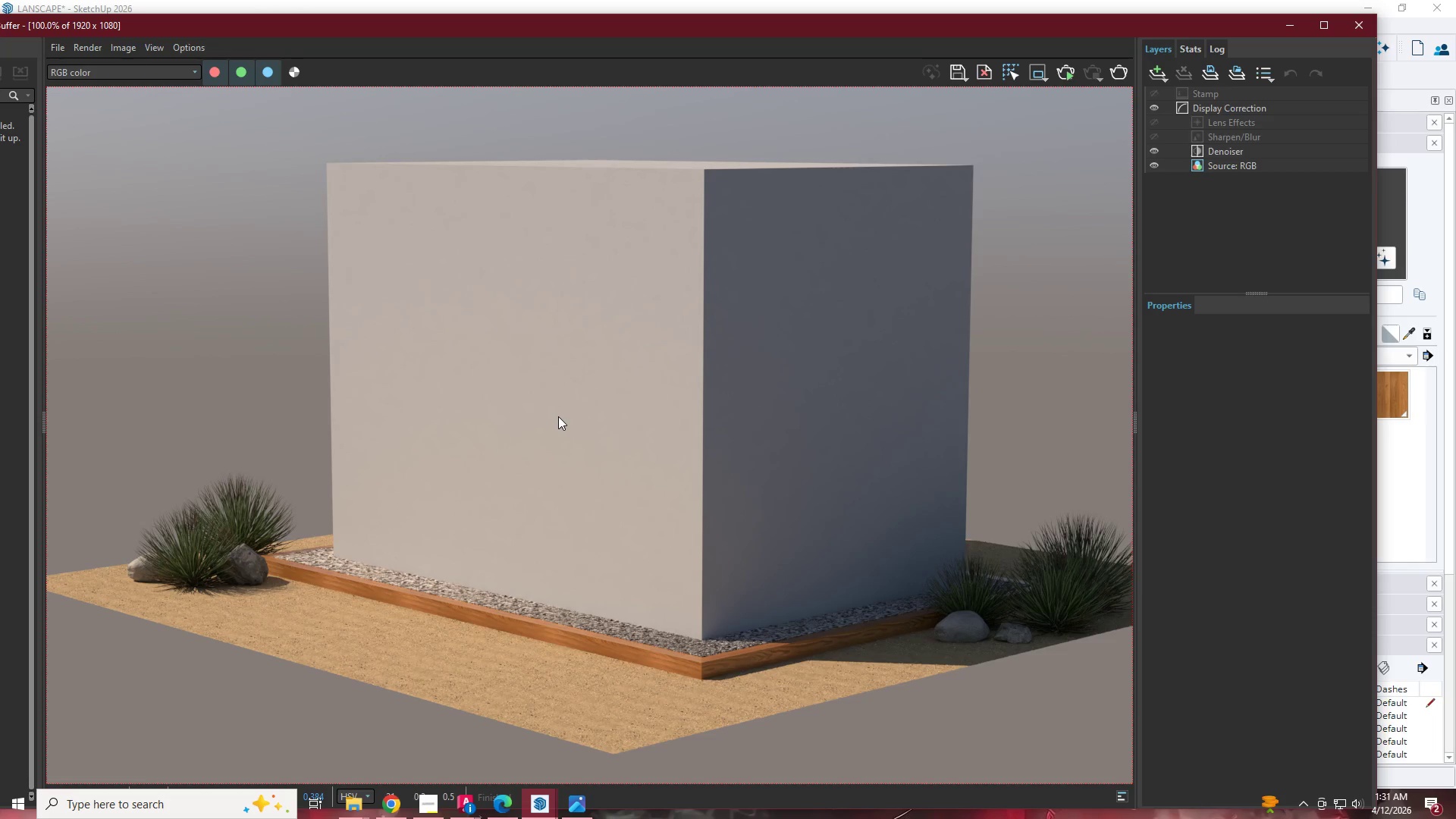 
scroll: coordinate [558, 416], scroll_direction: down, amount: 1.0
 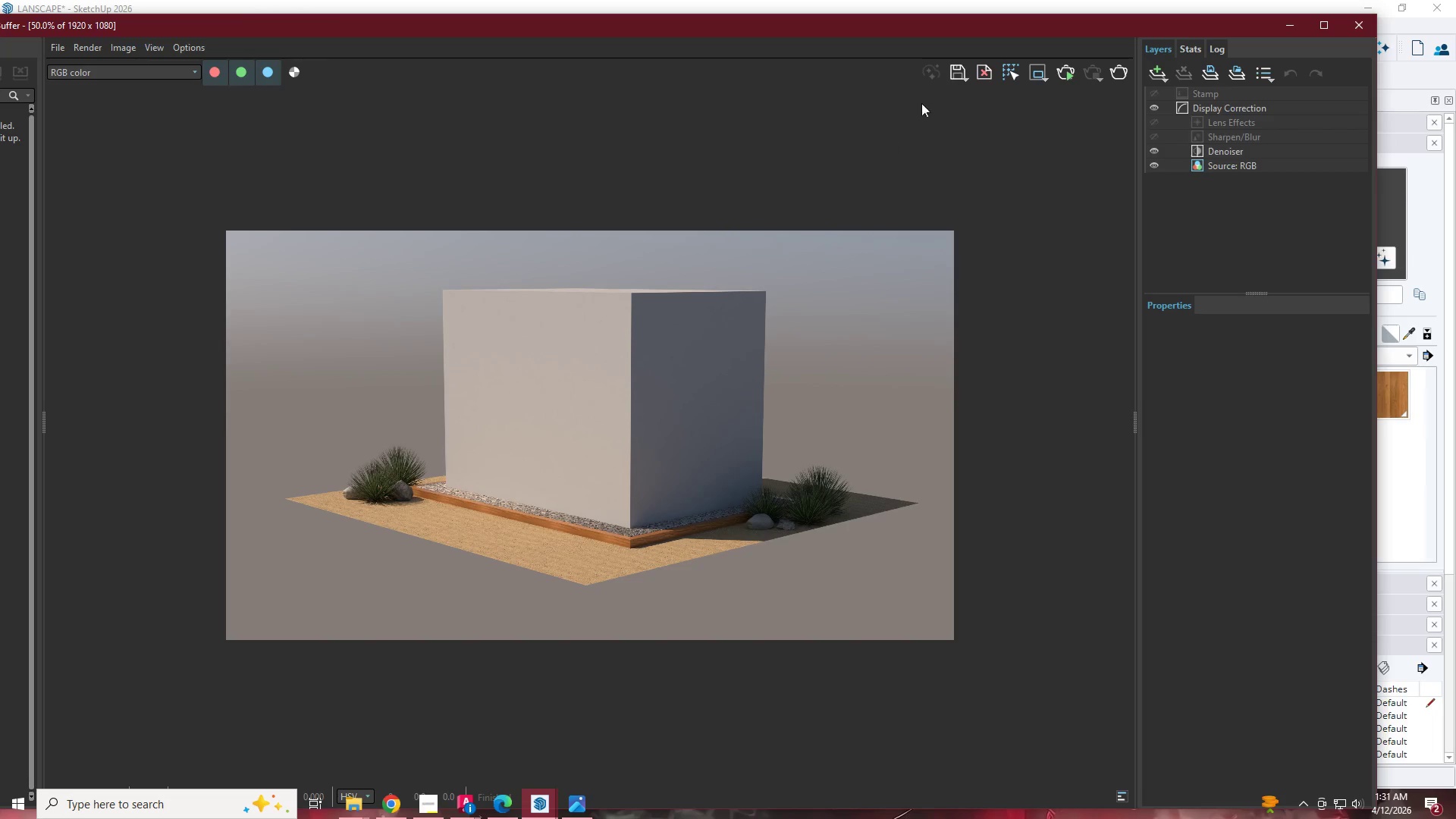 
left_click([956, 71])
 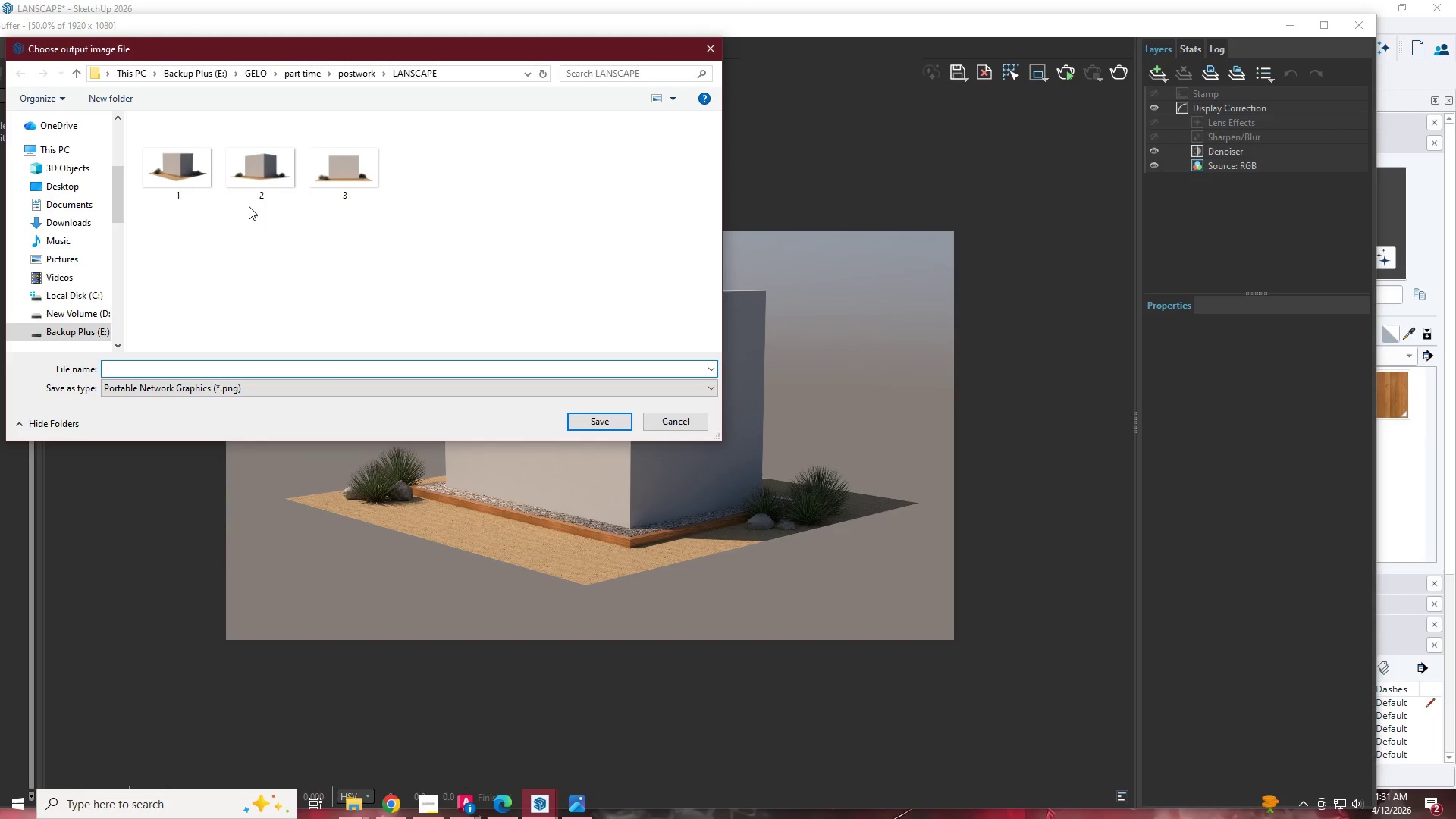 
left_click([207, 174])
 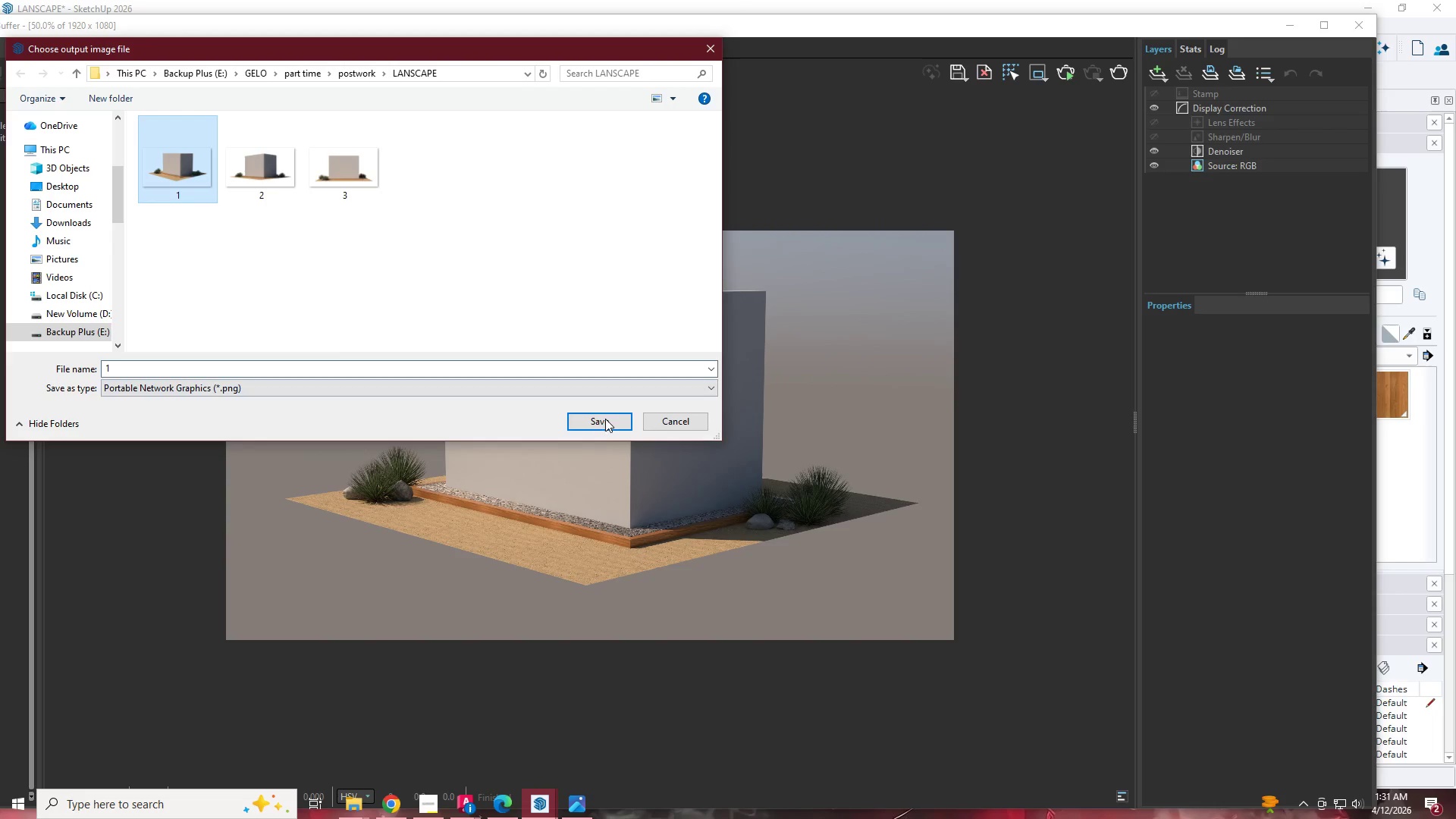 
left_click([605, 428])
 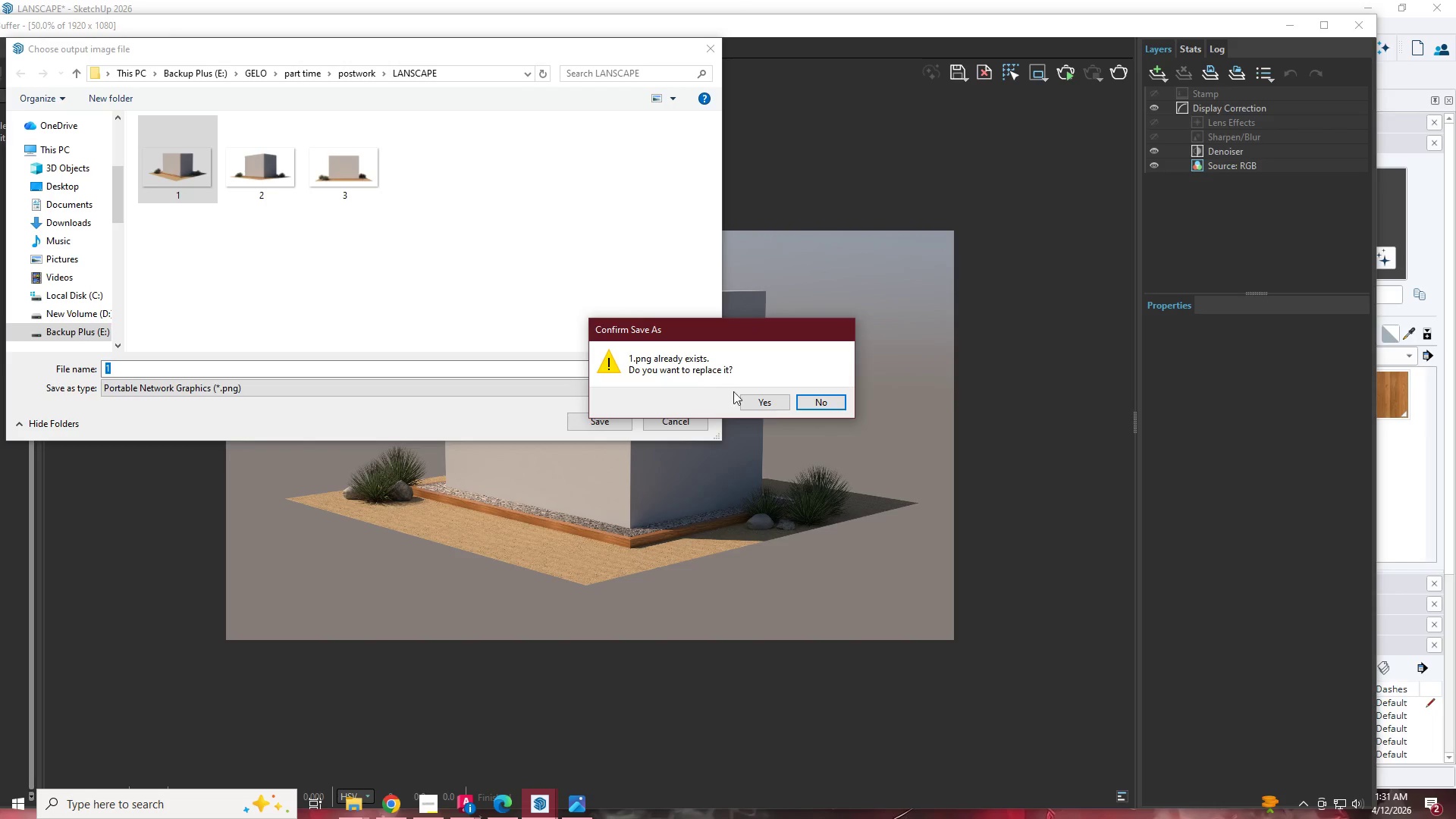 
left_click([777, 406])
 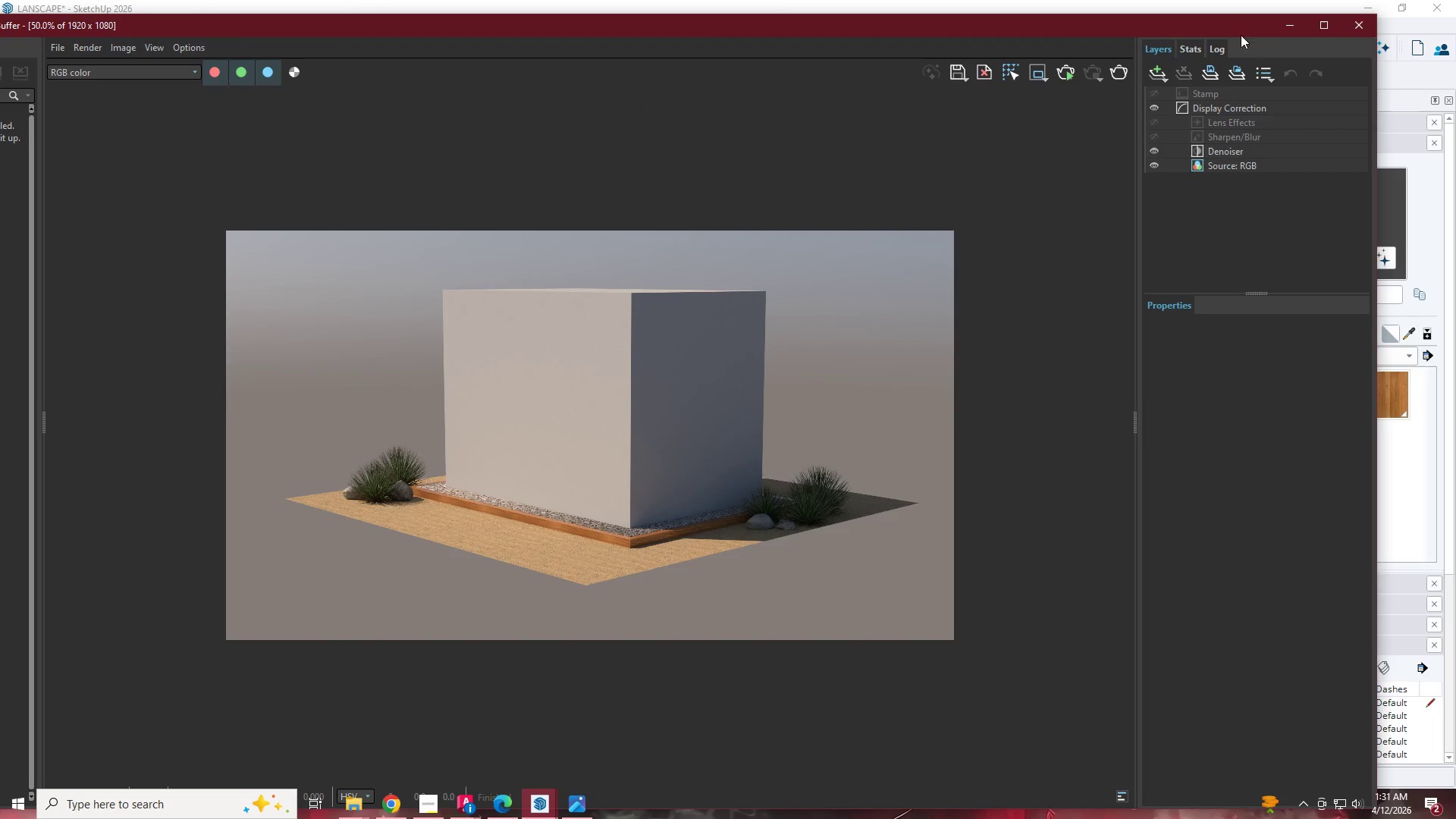 
left_click([1278, 23])
 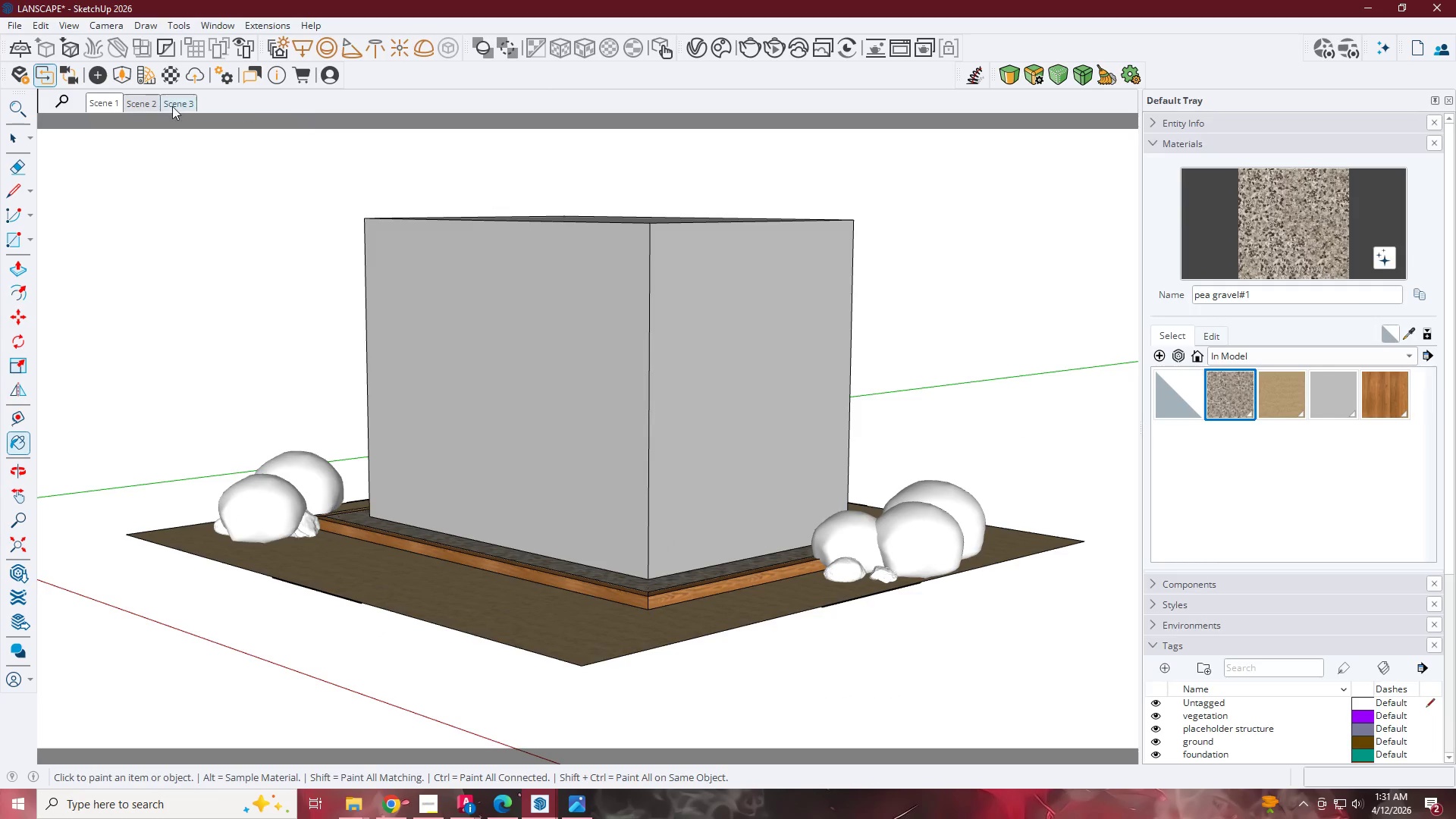 
left_click([144, 104])
 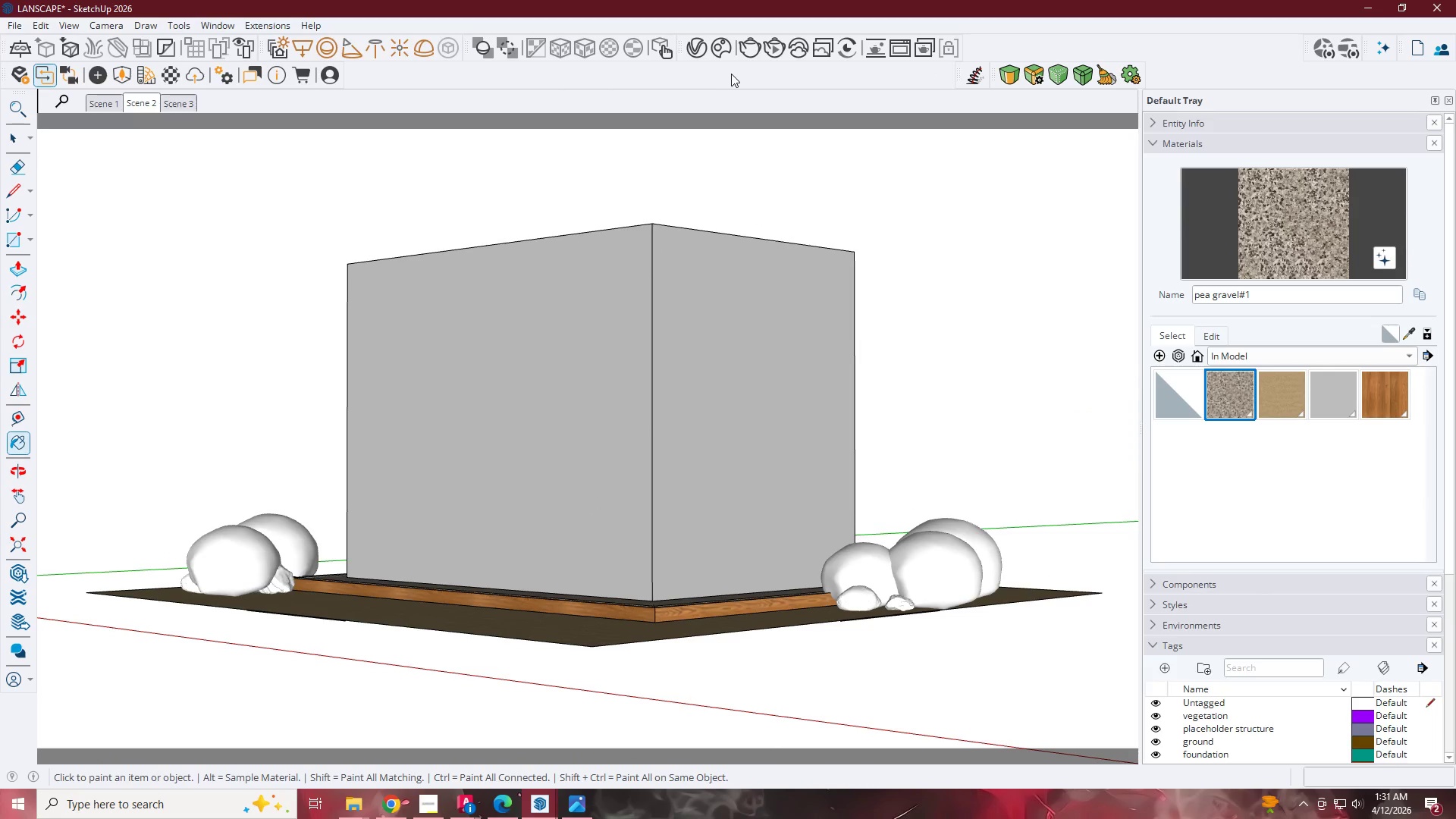 
wait(7.55)
 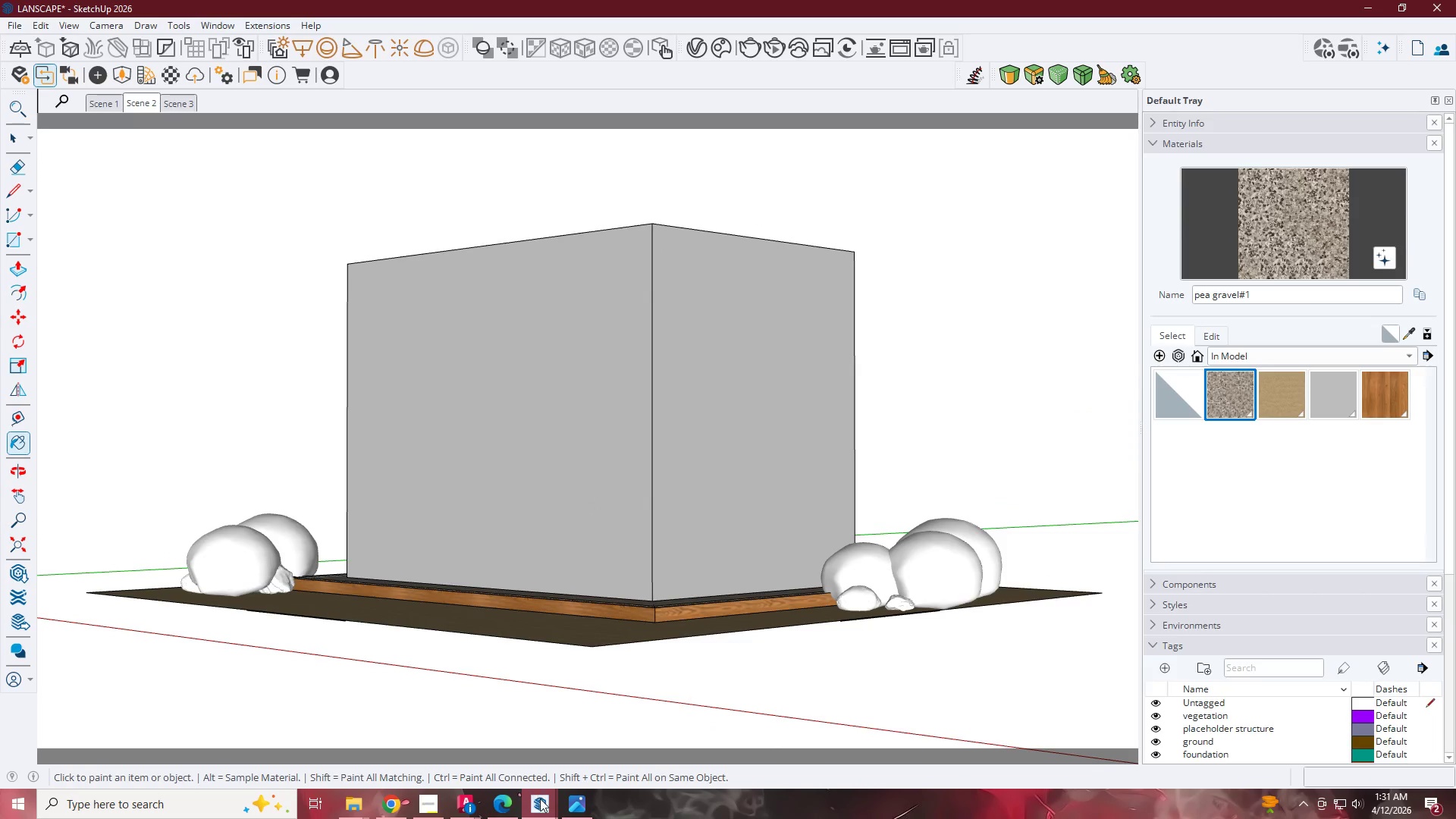 
left_click([532, 804])
 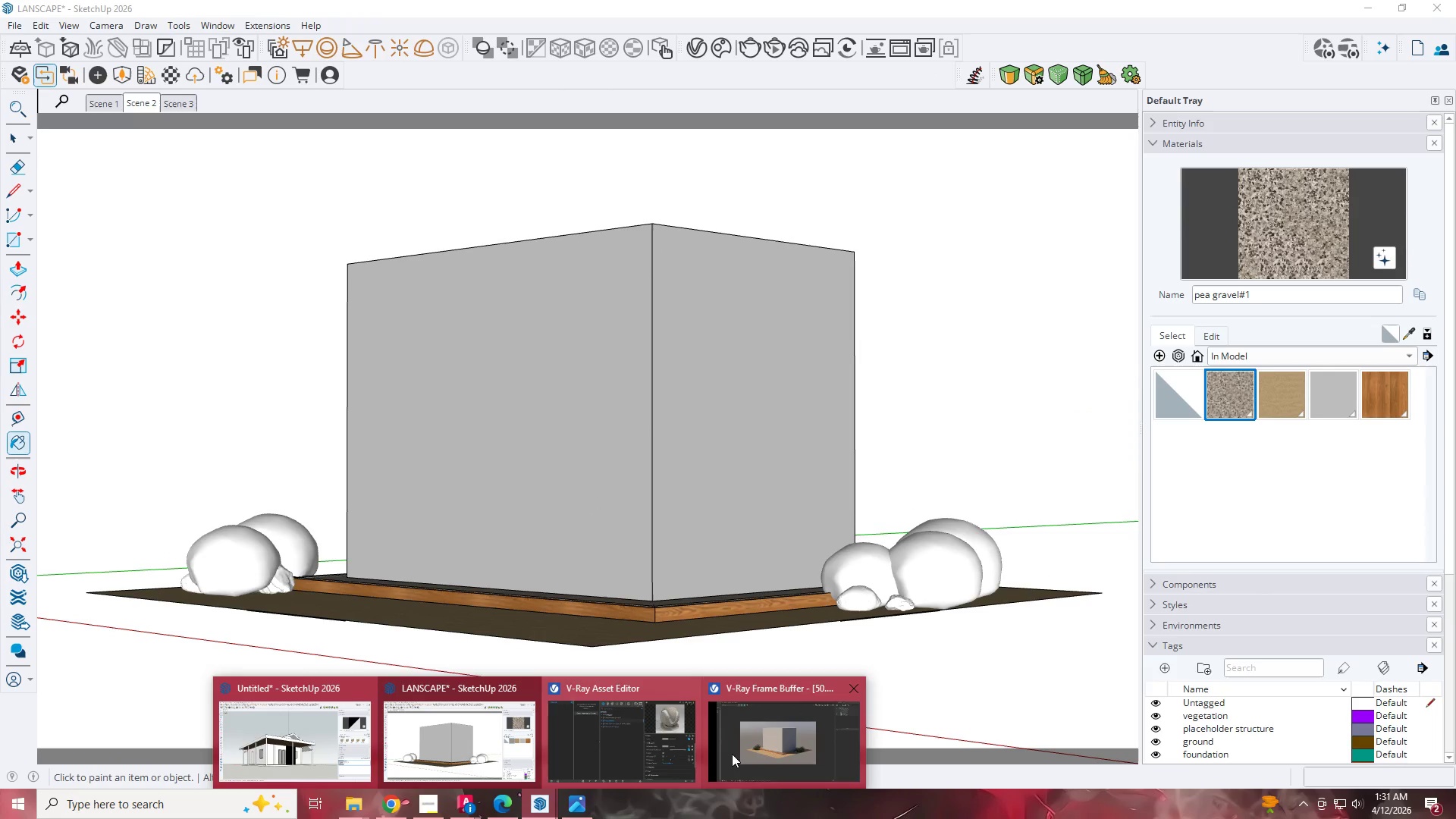 
left_click([783, 740])
 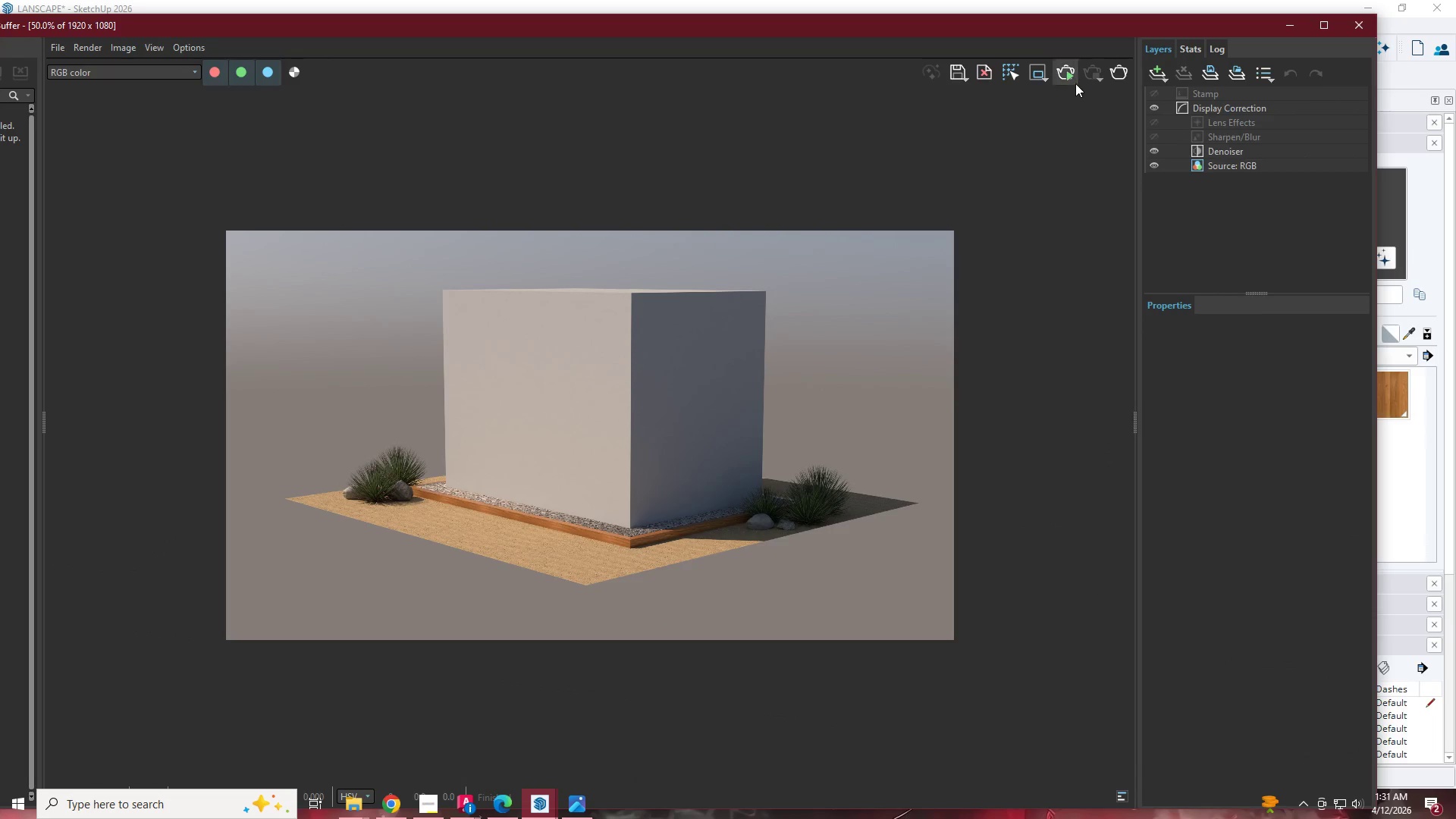 
left_click([1122, 78])
 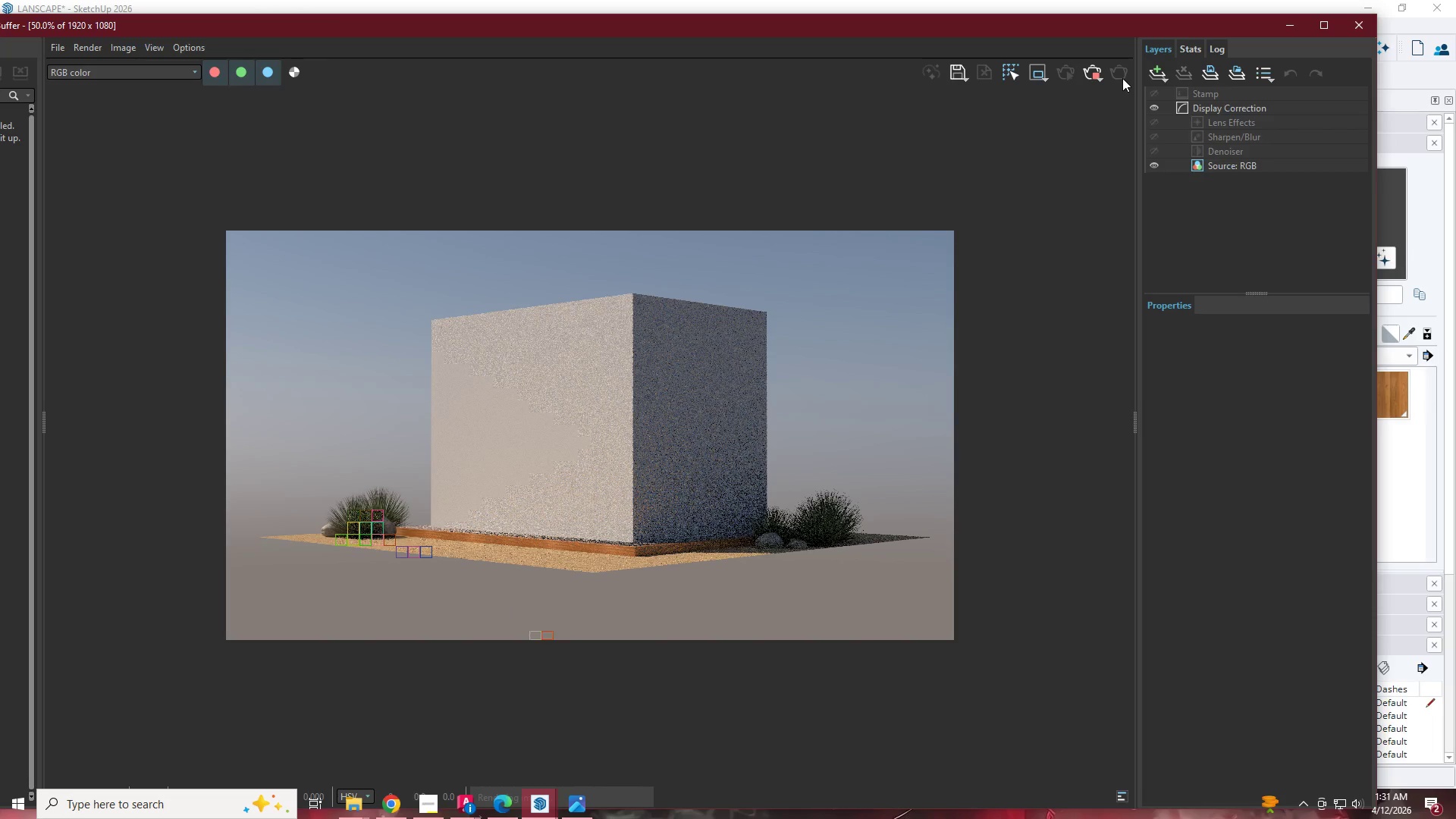 
wait(19.94)
 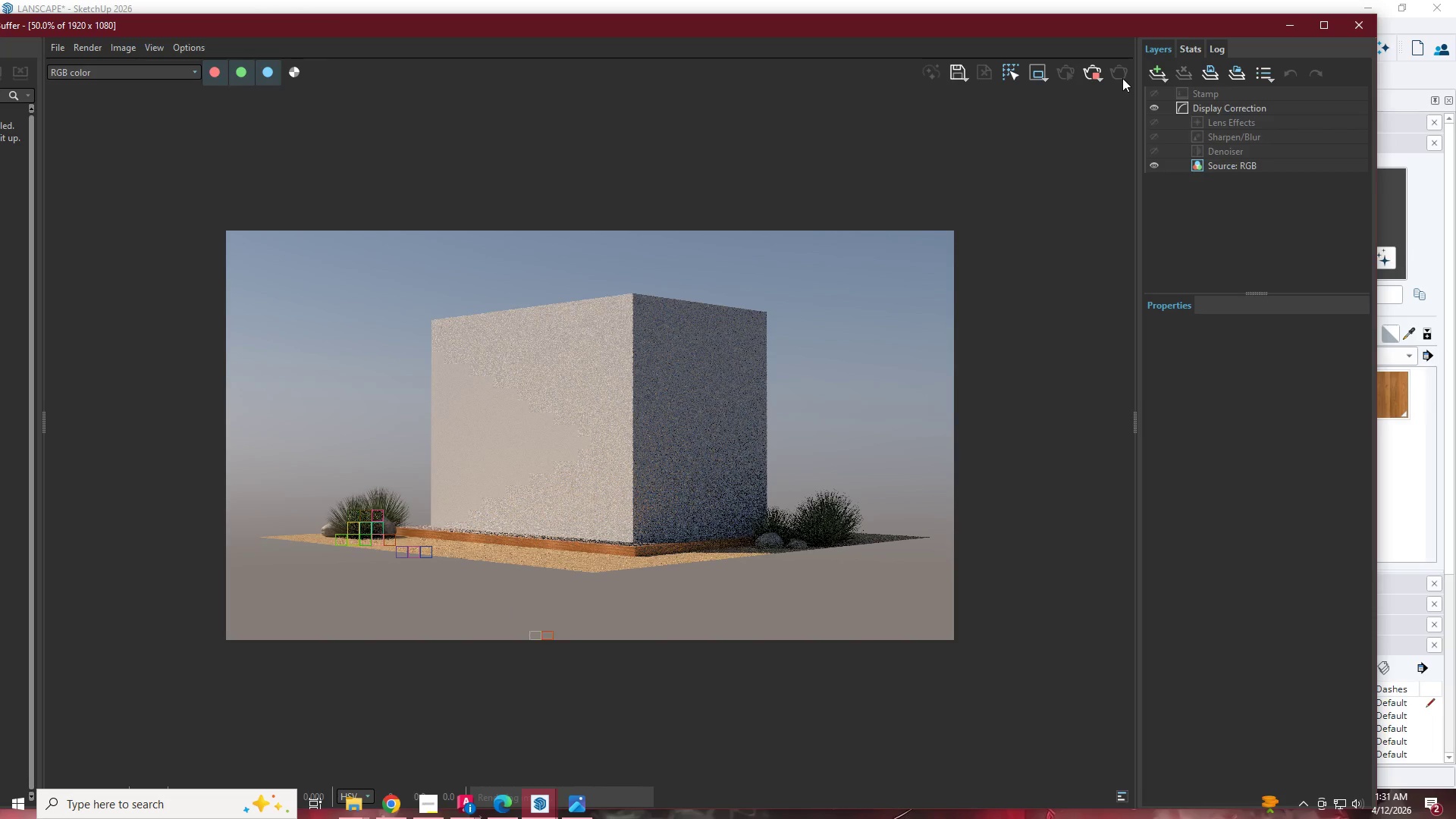 
left_click([433, 804])